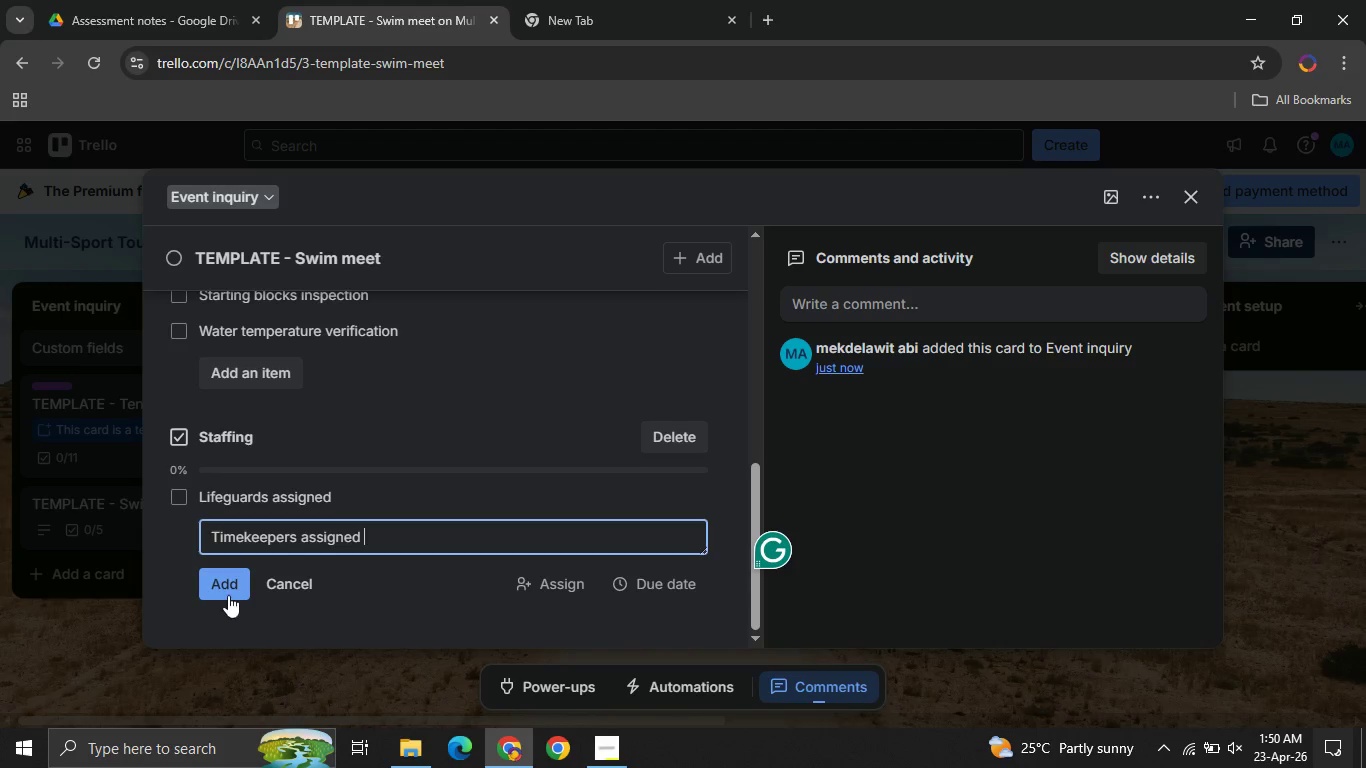 
left_click([228, 595])
 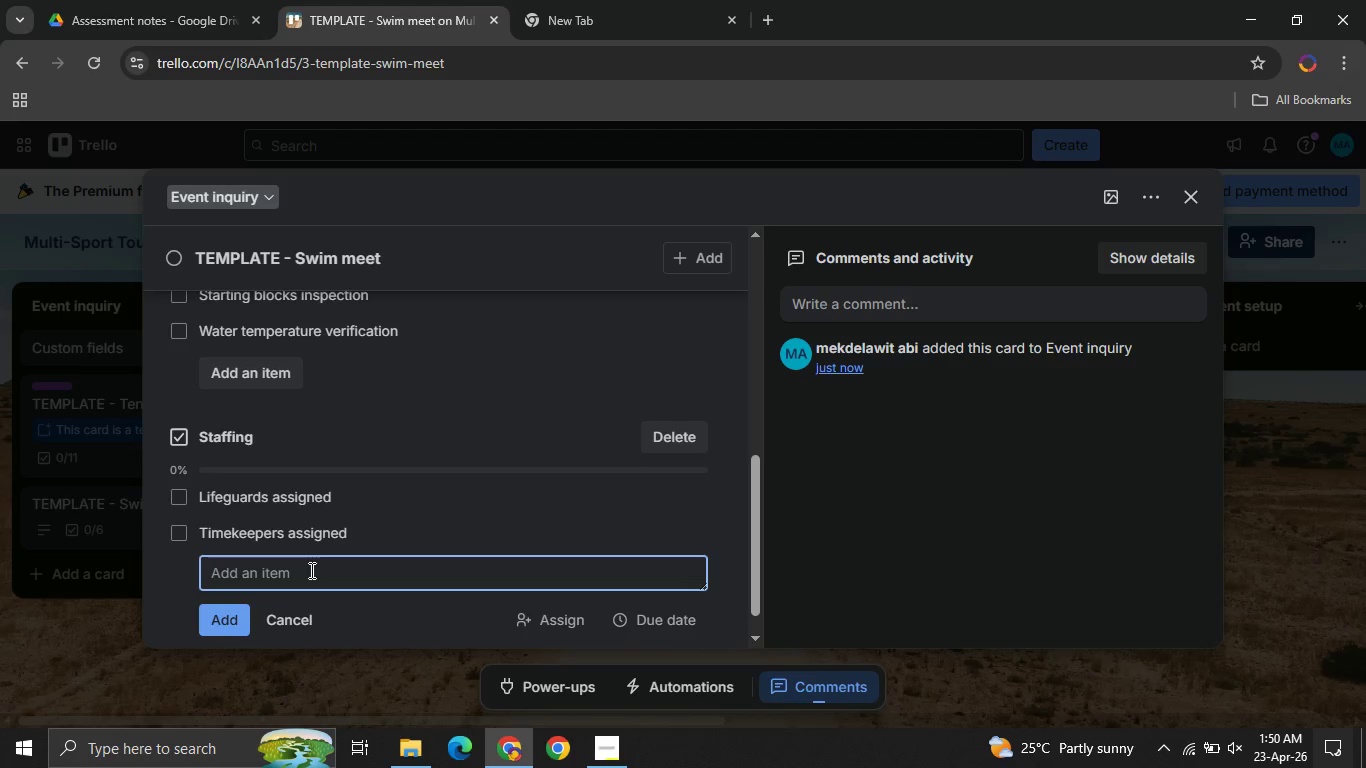 
type(Safety officer confirmed )
 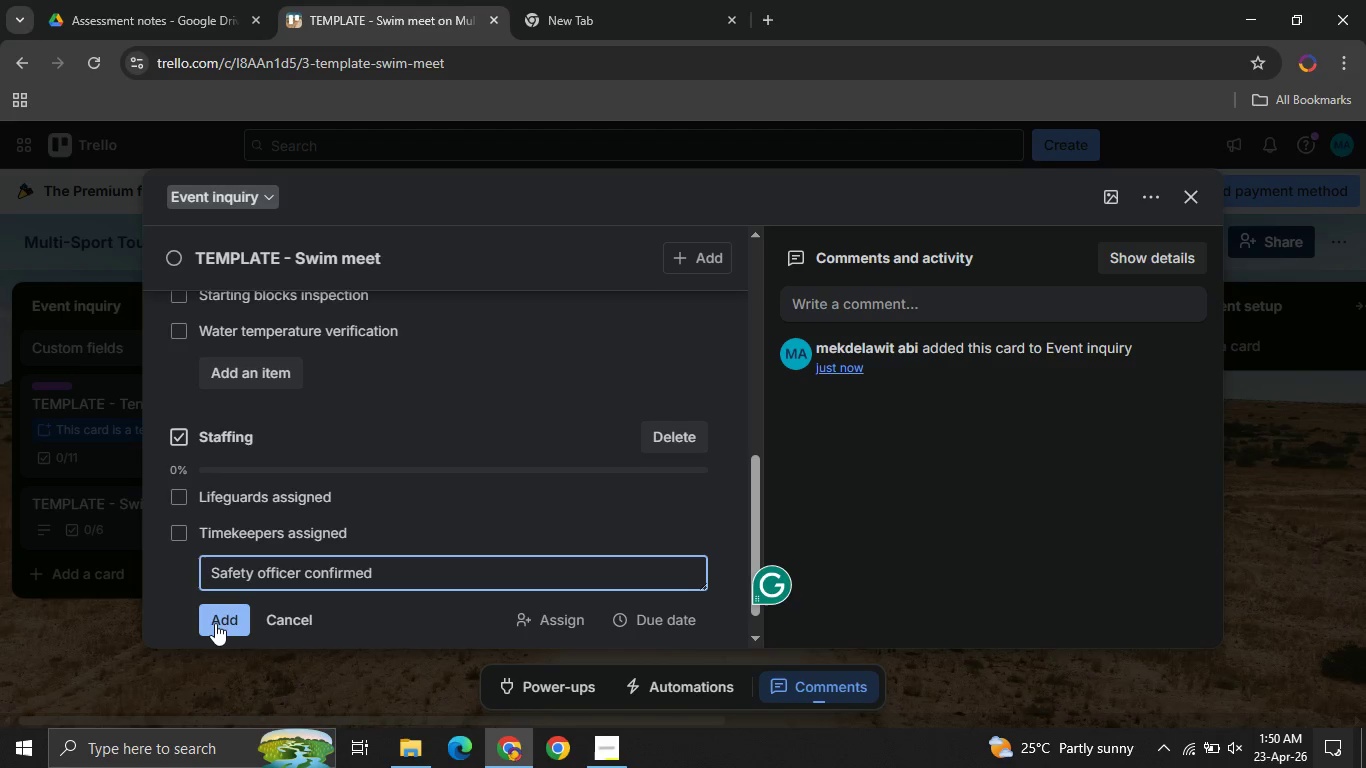 
left_click([215, 623])
 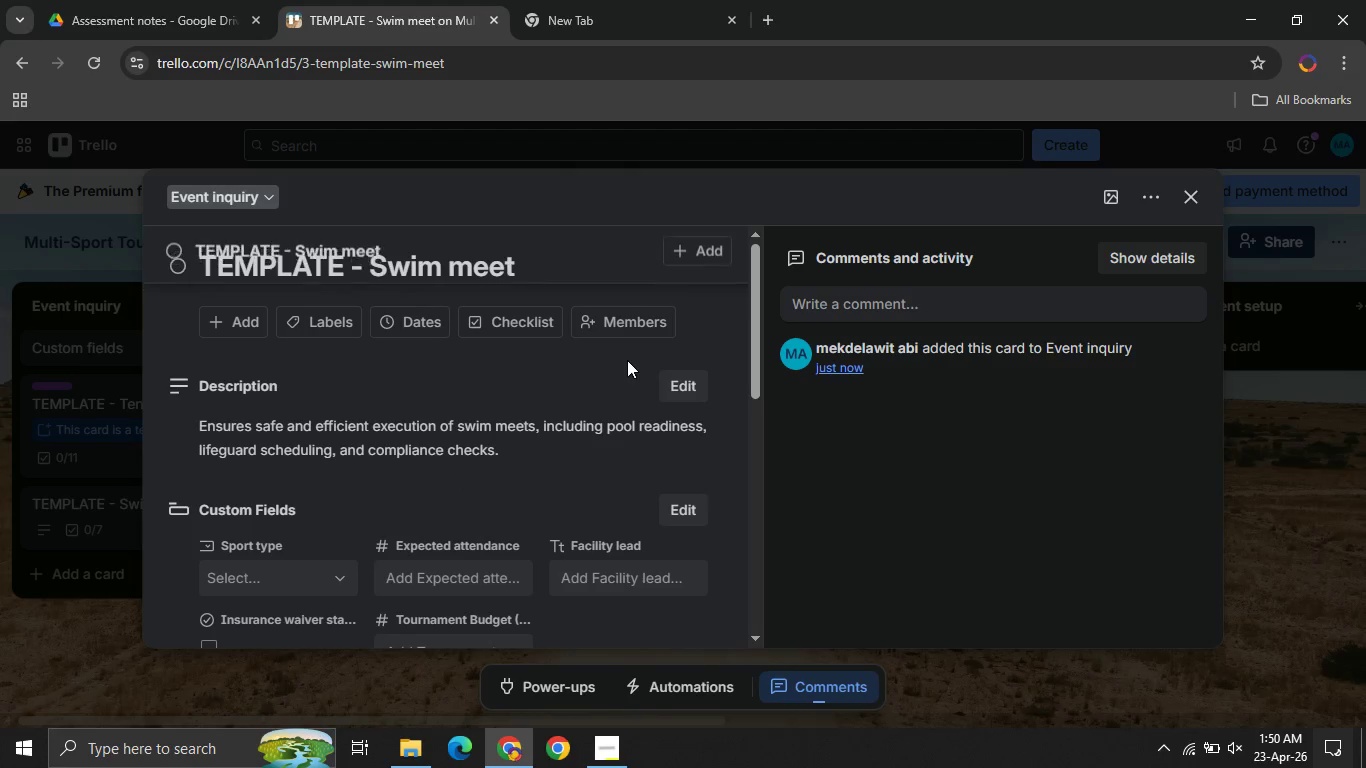 
left_click([522, 318])
 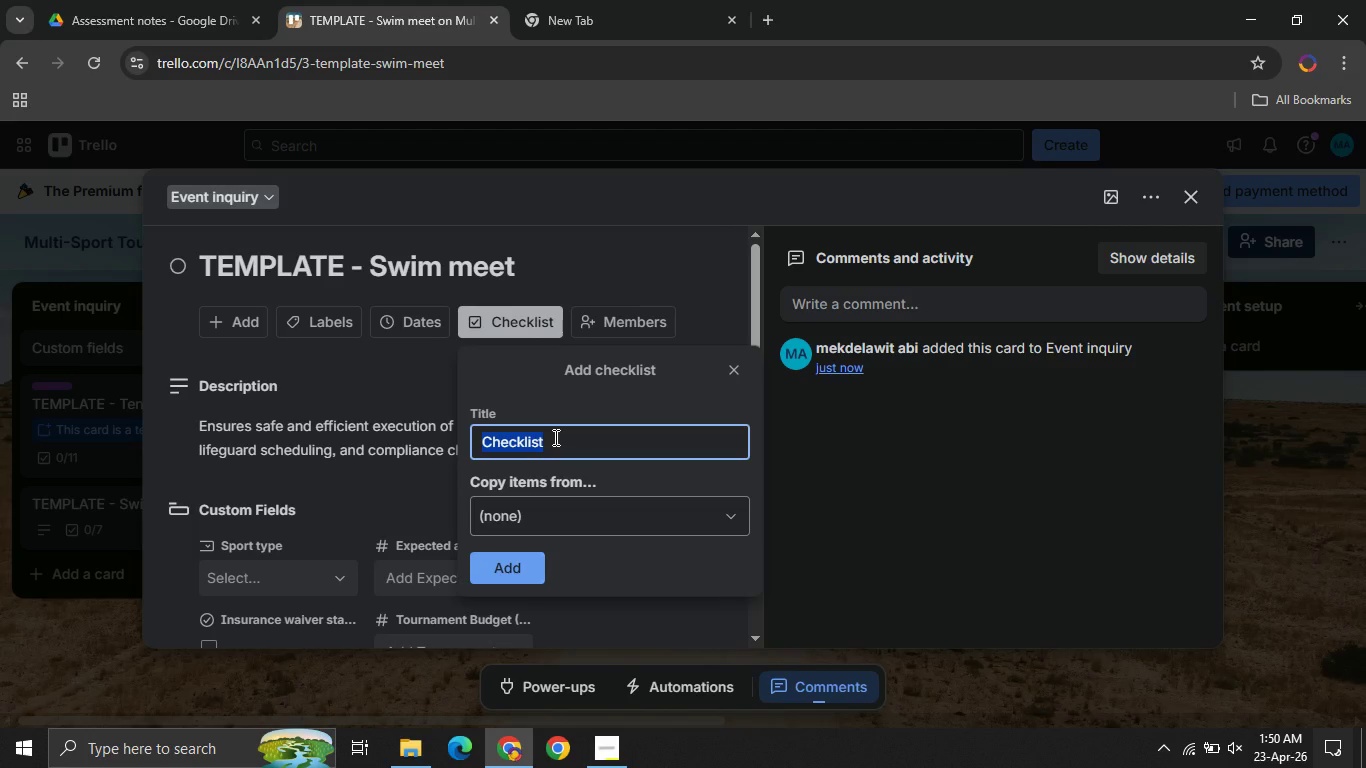 
left_click([554, 437])
 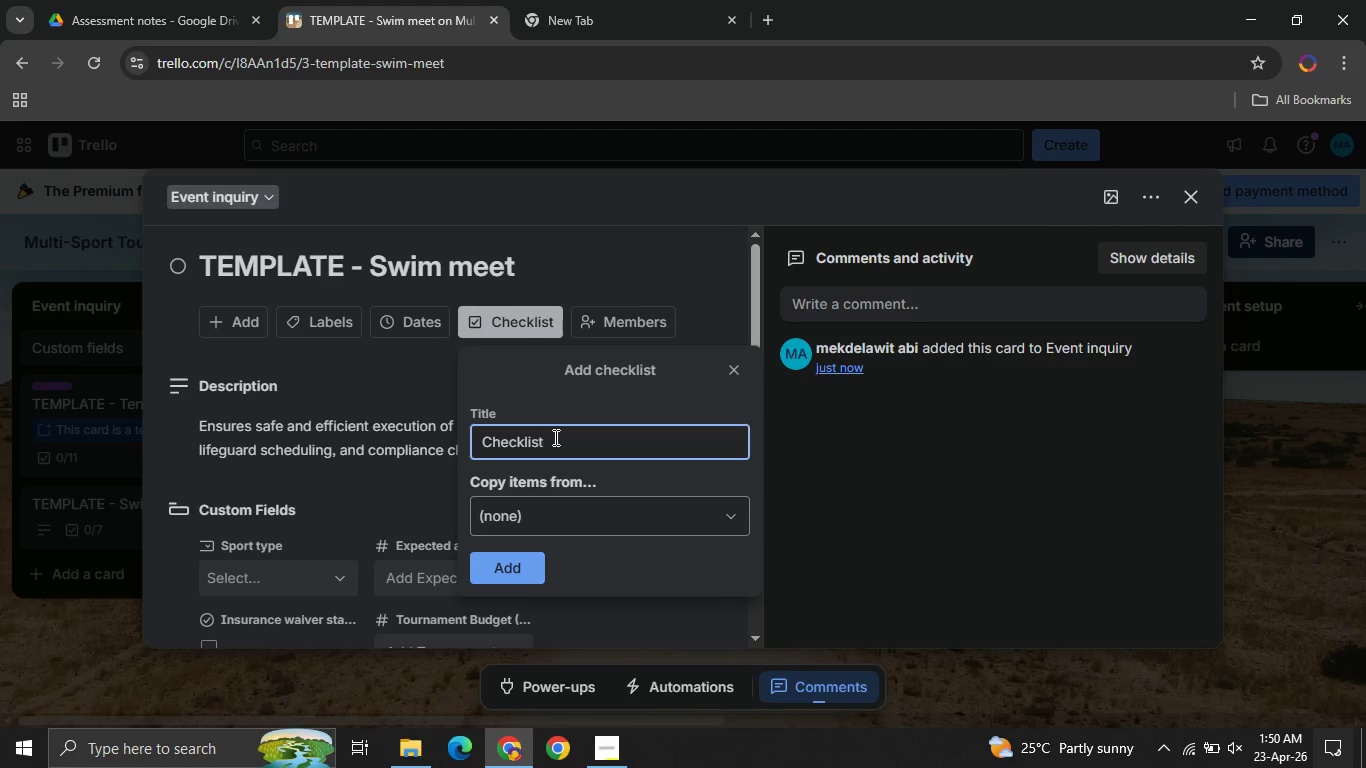 
key(Control+ControlLeft)
 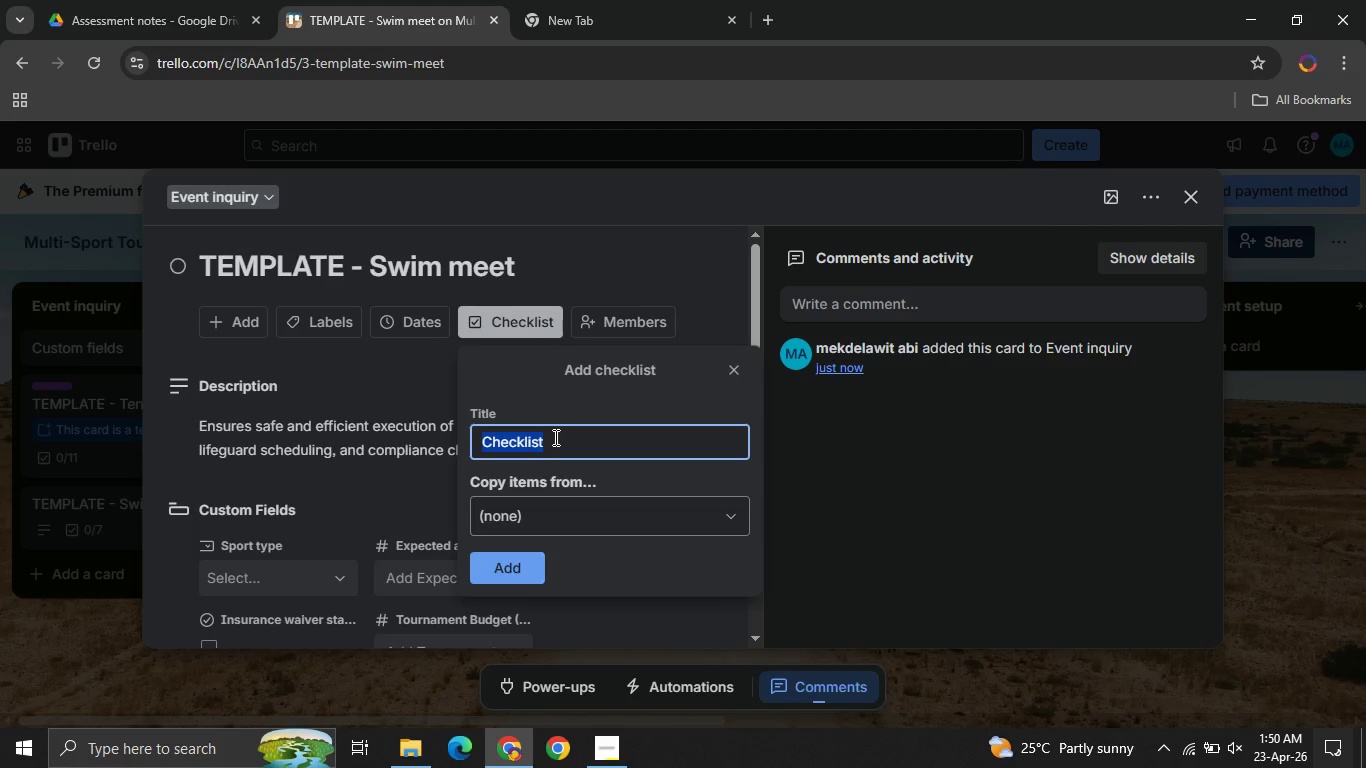 
key(Control+A)
 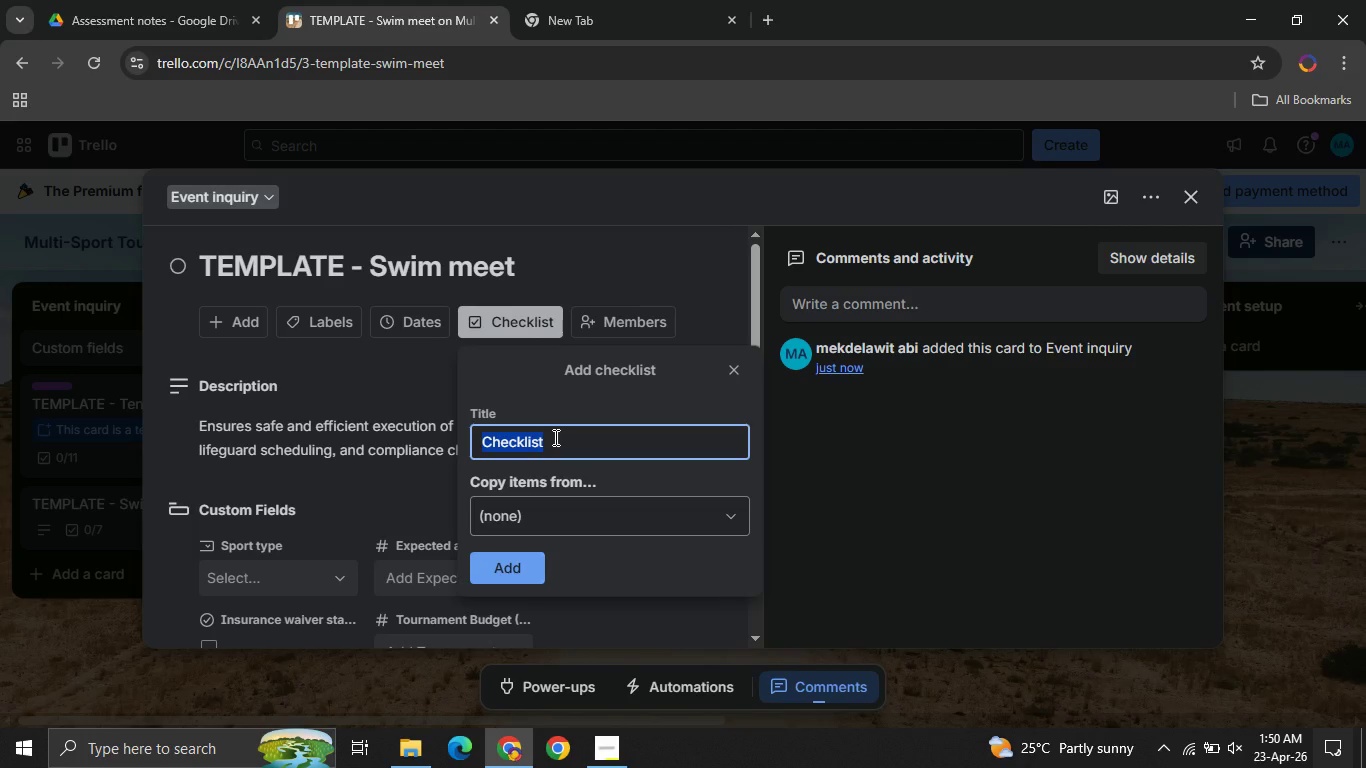 
type(Post )
 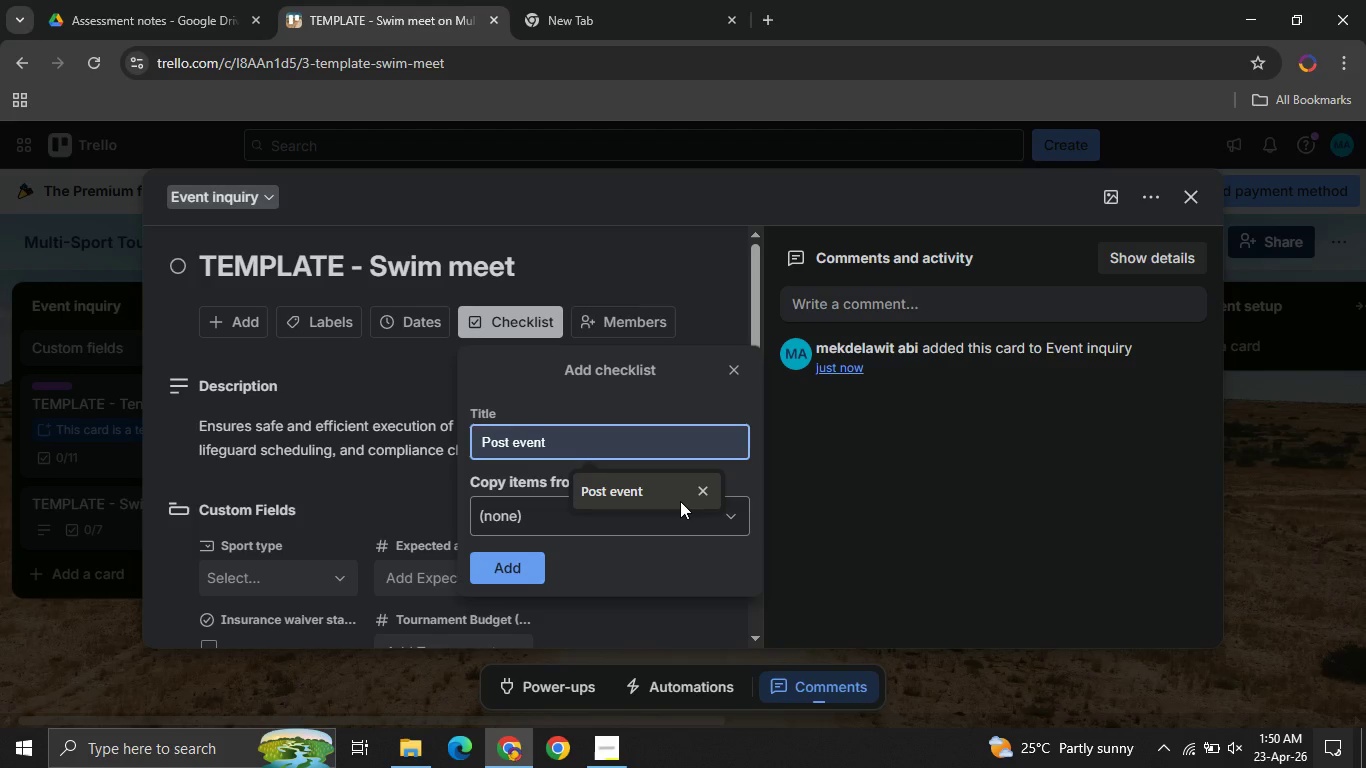 
left_click([680, 501])
 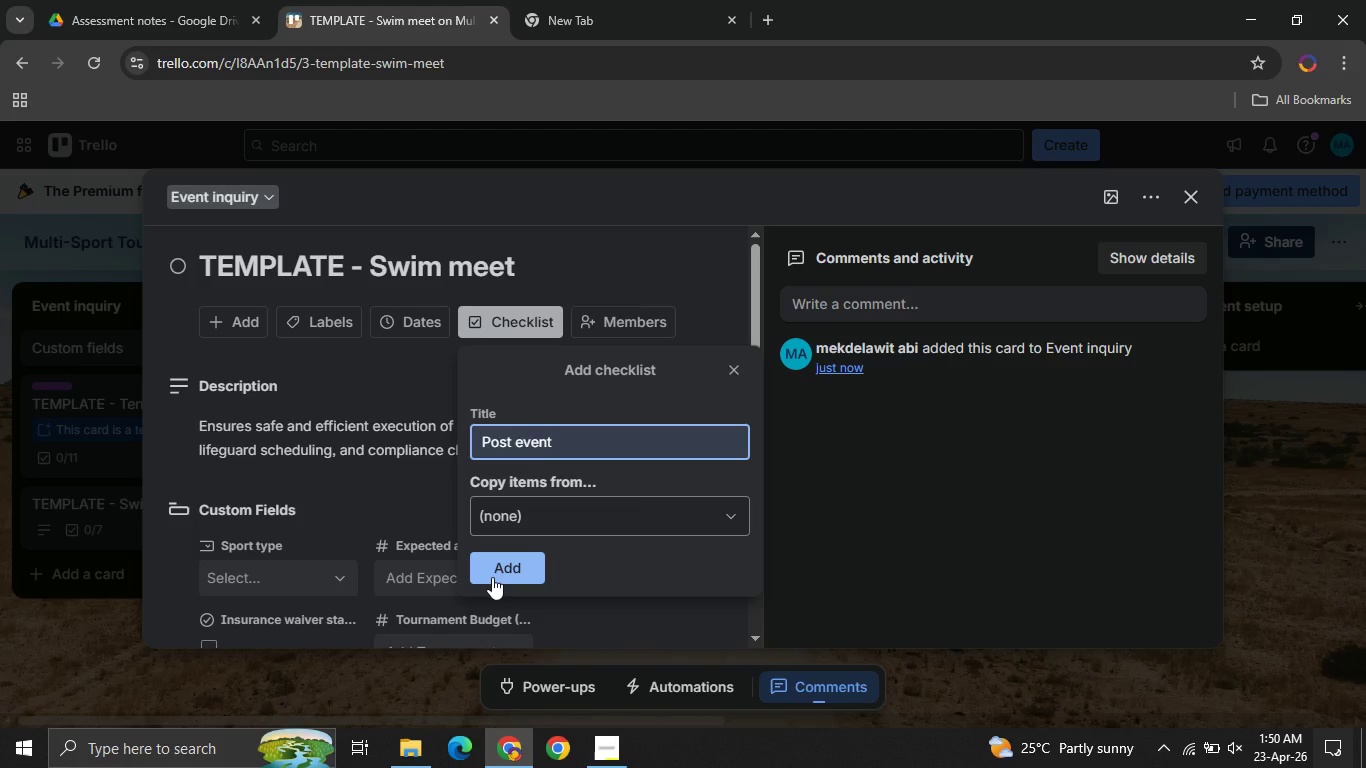 
left_click([492, 577])
 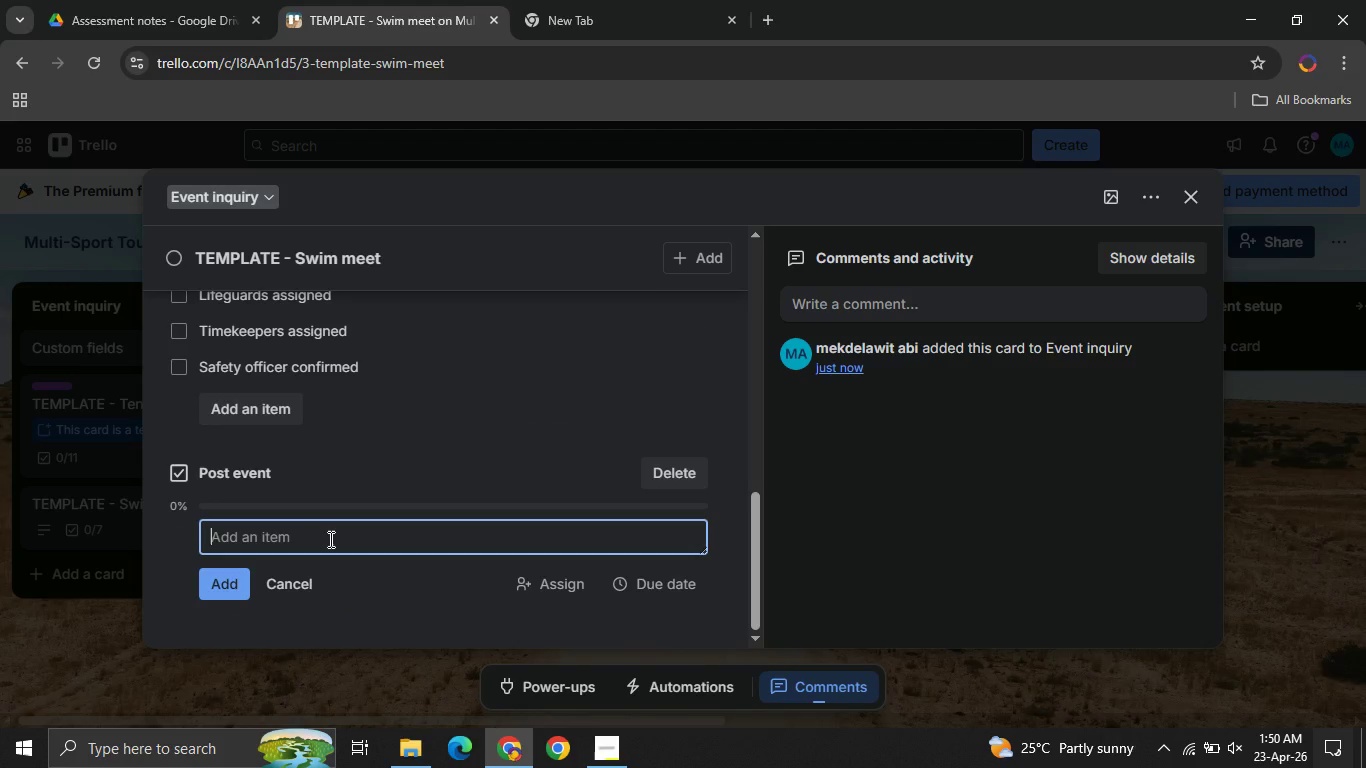 
type(Pool cleaning )
 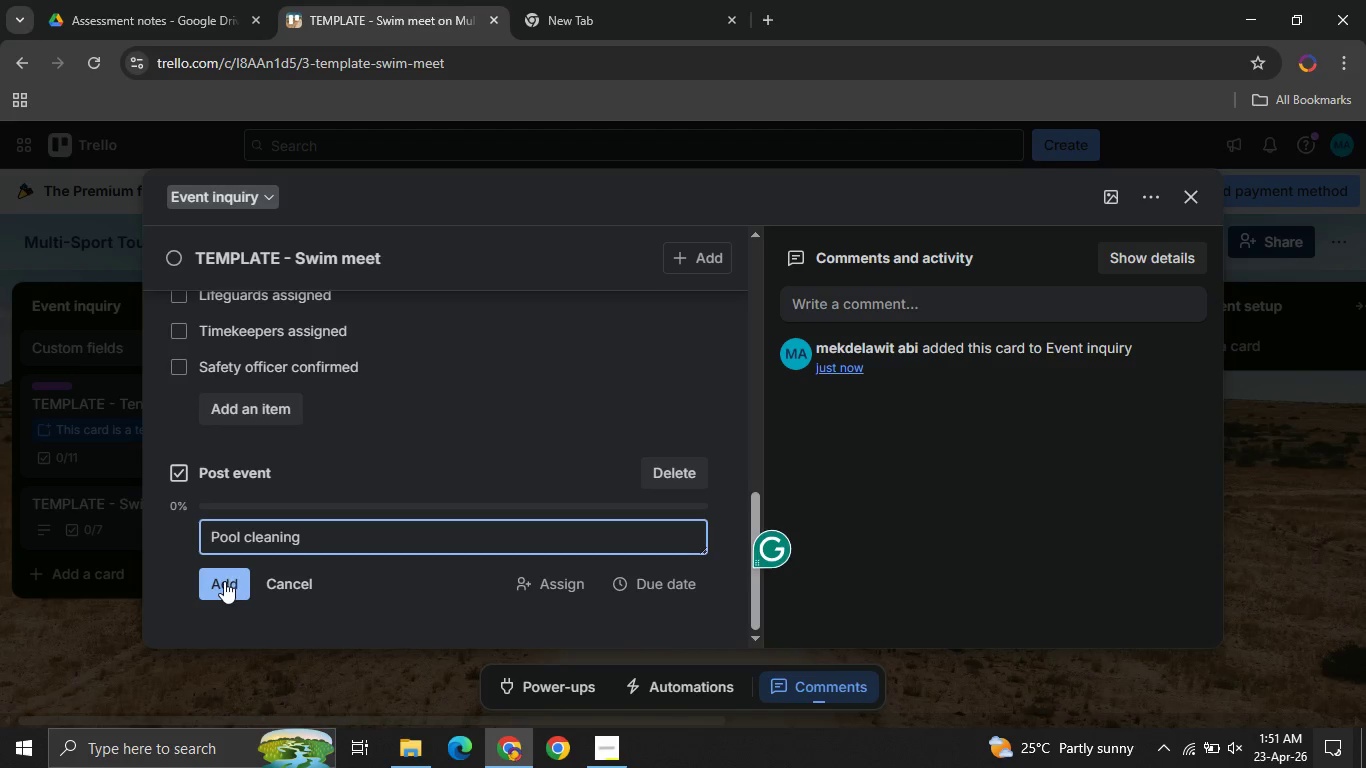 
left_click([224, 581])
 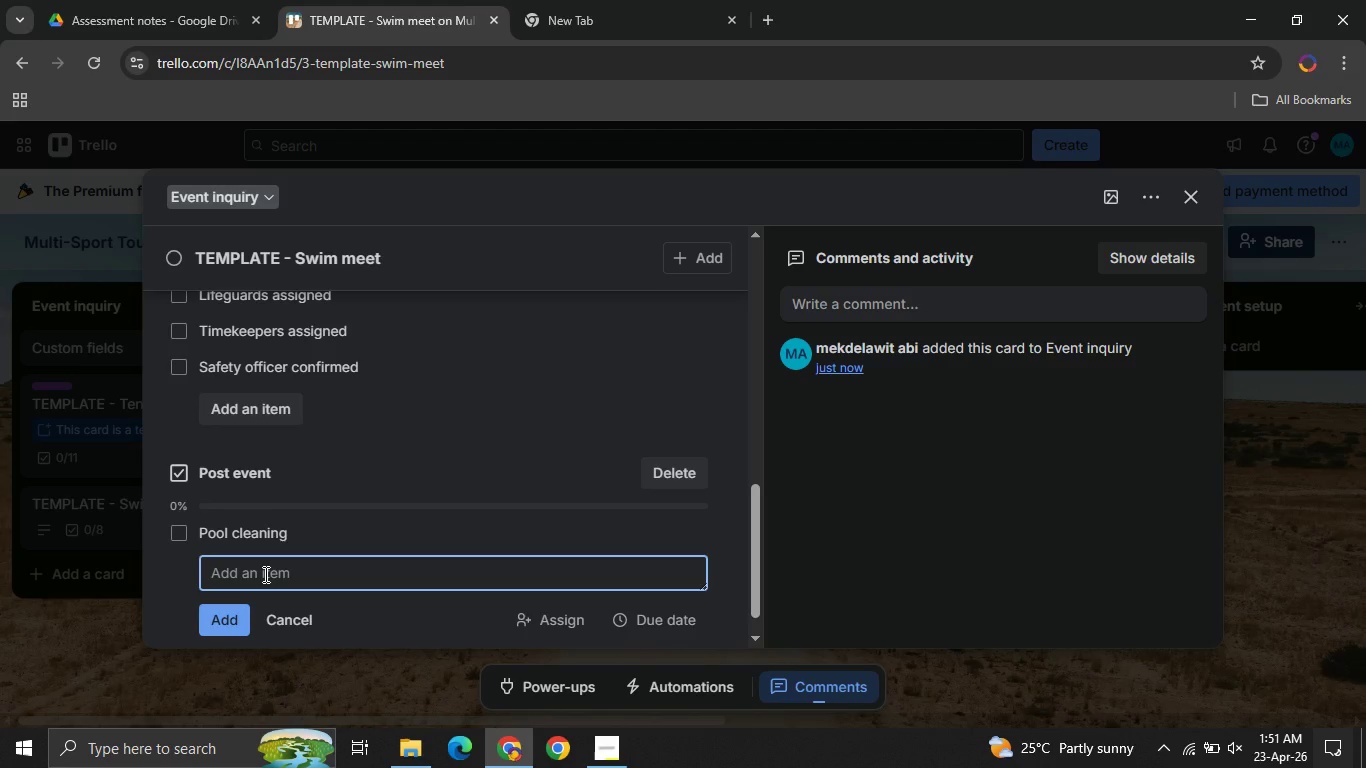 
type(Equipment )
 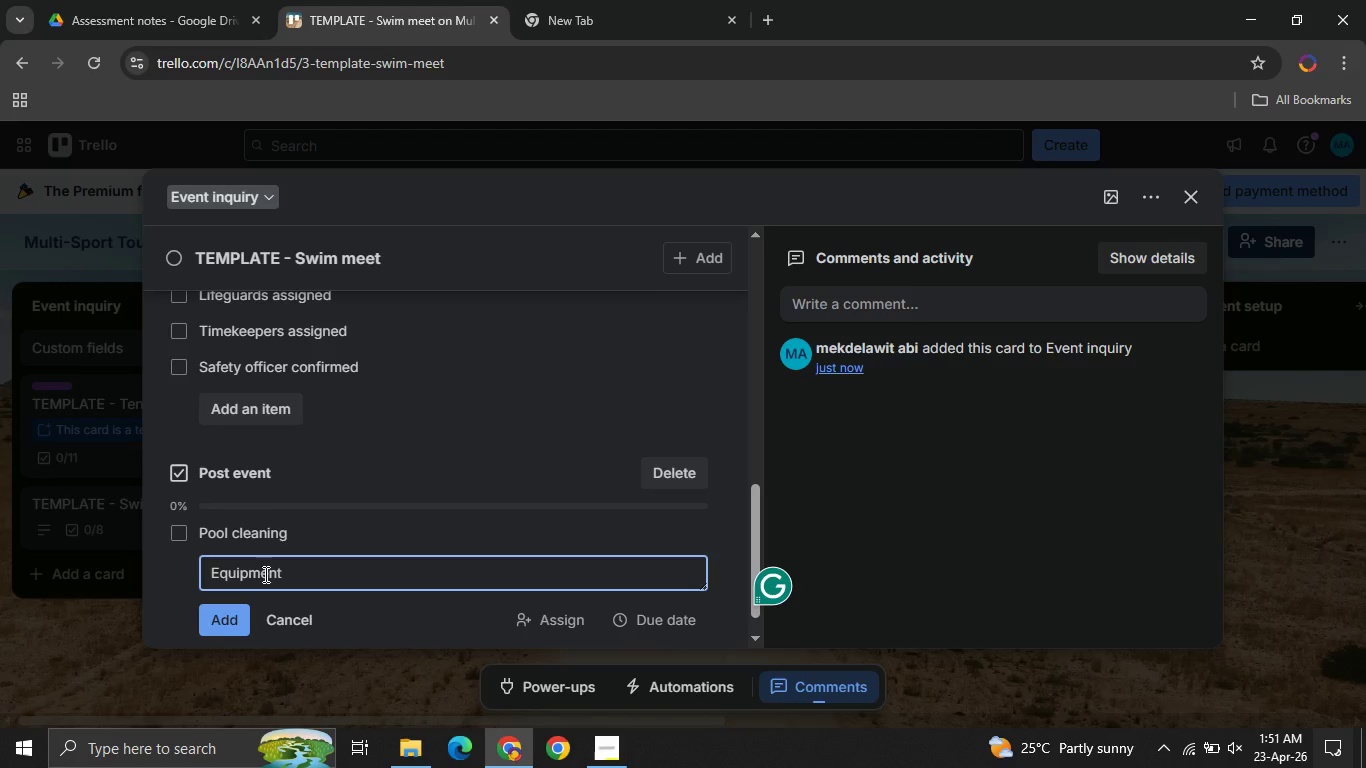 
wait(5.09)
 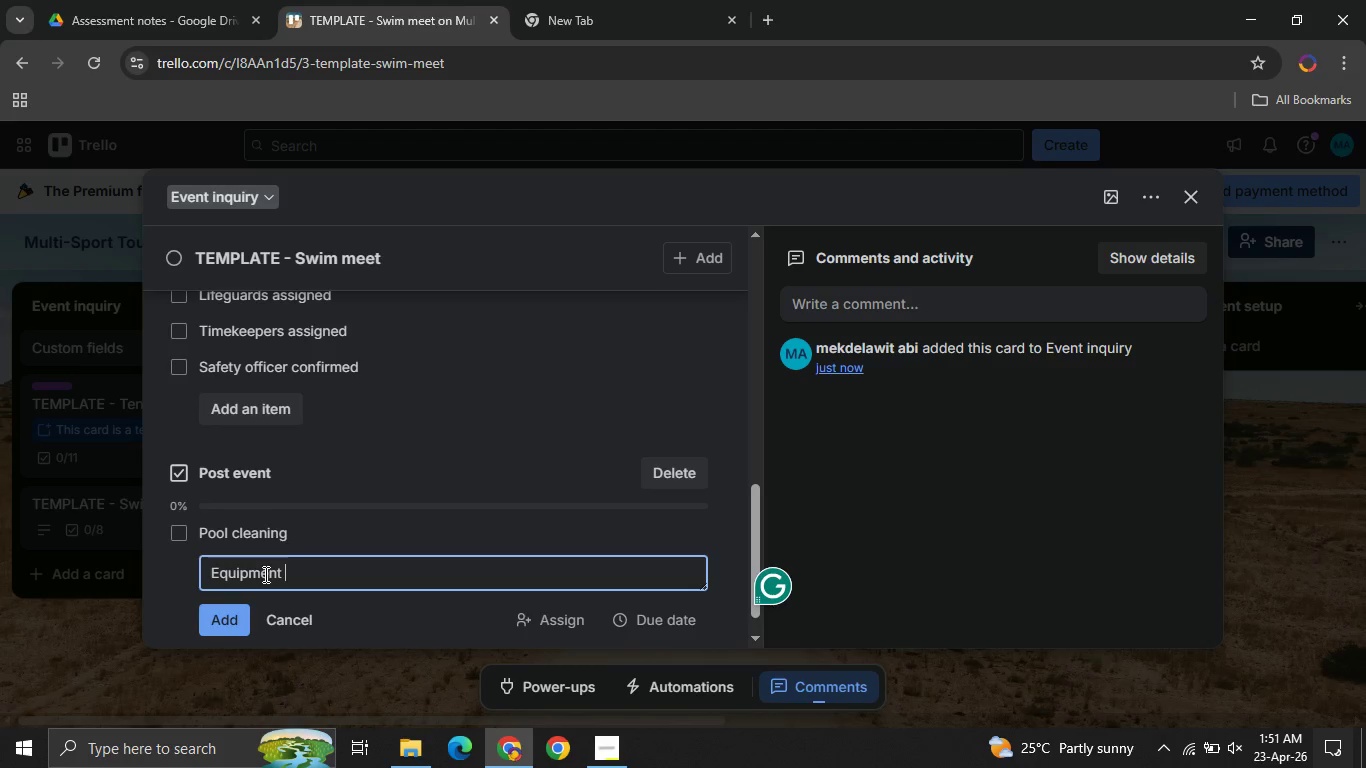 
type(storage )
 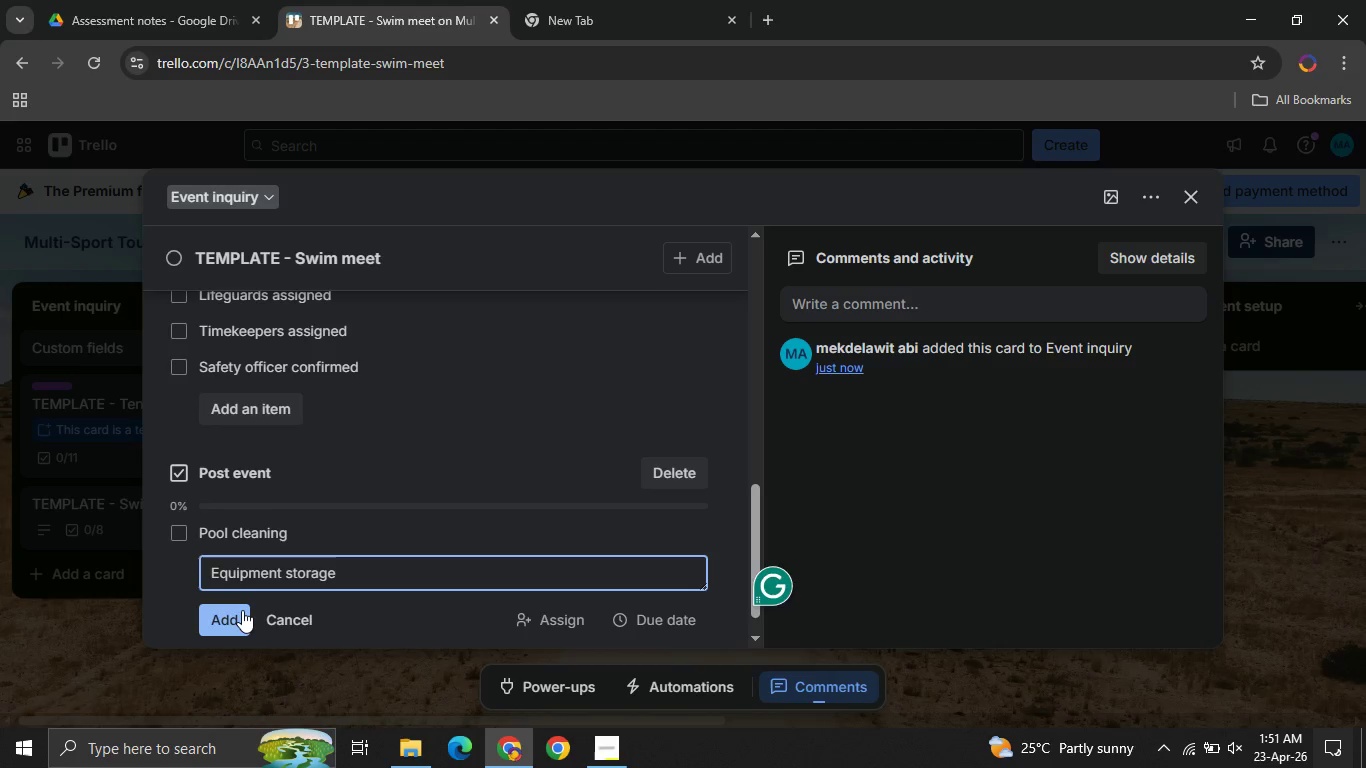 
left_click([242, 610])
 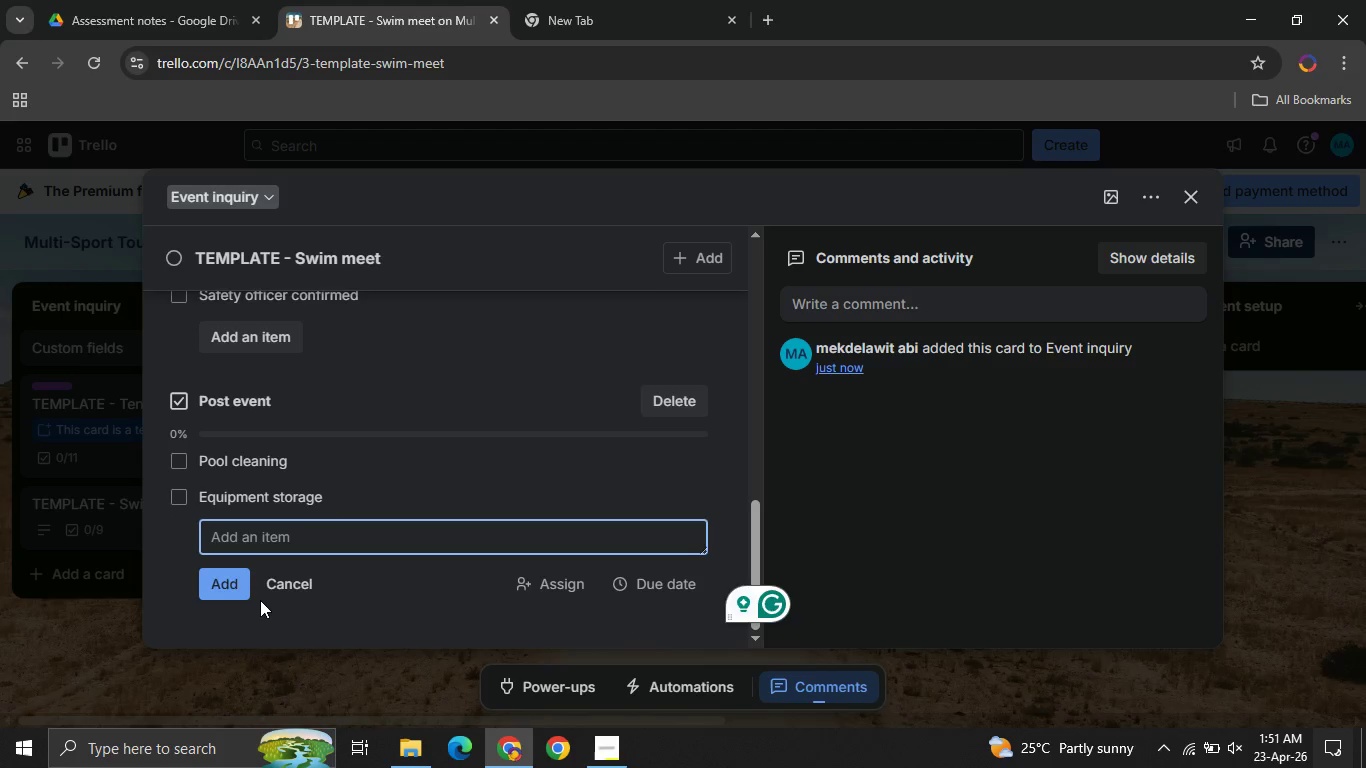 
type(Incident reporting )
 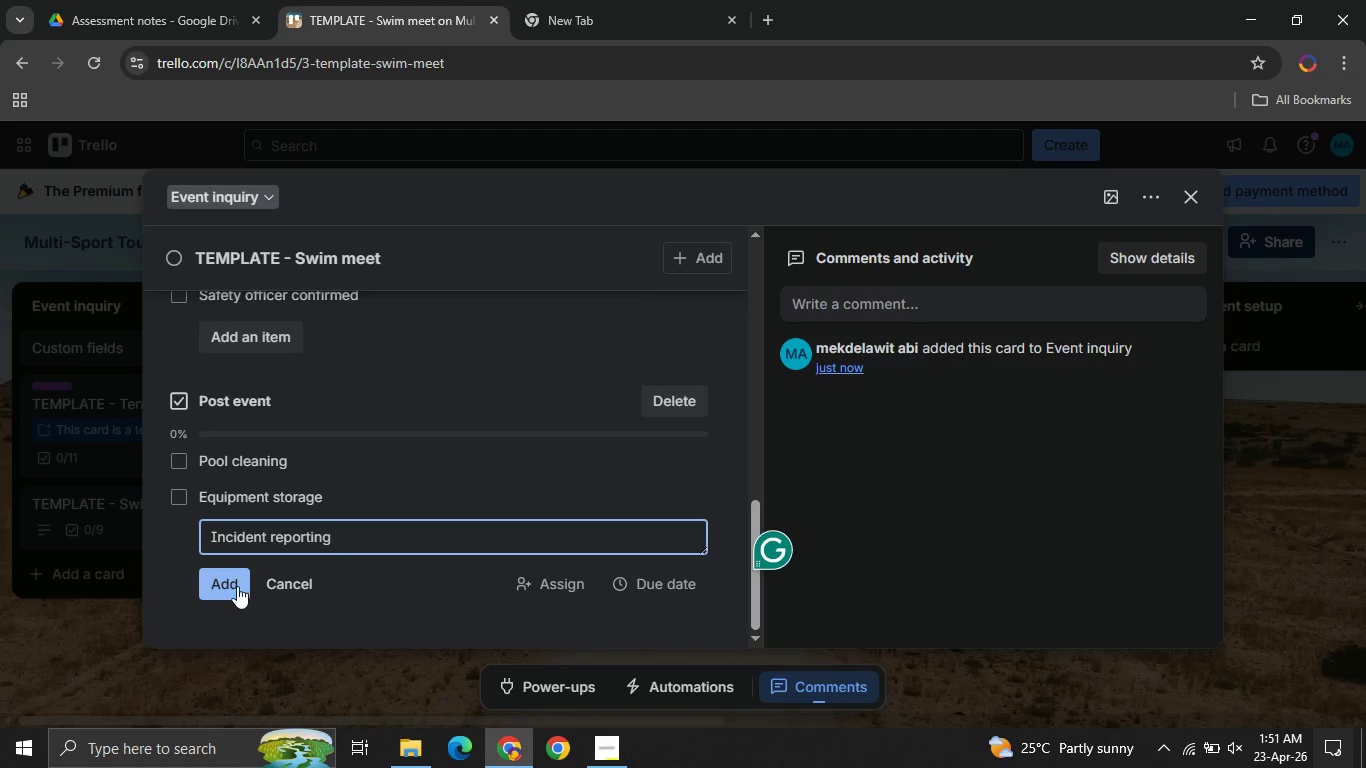 
left_click([237, 586])
 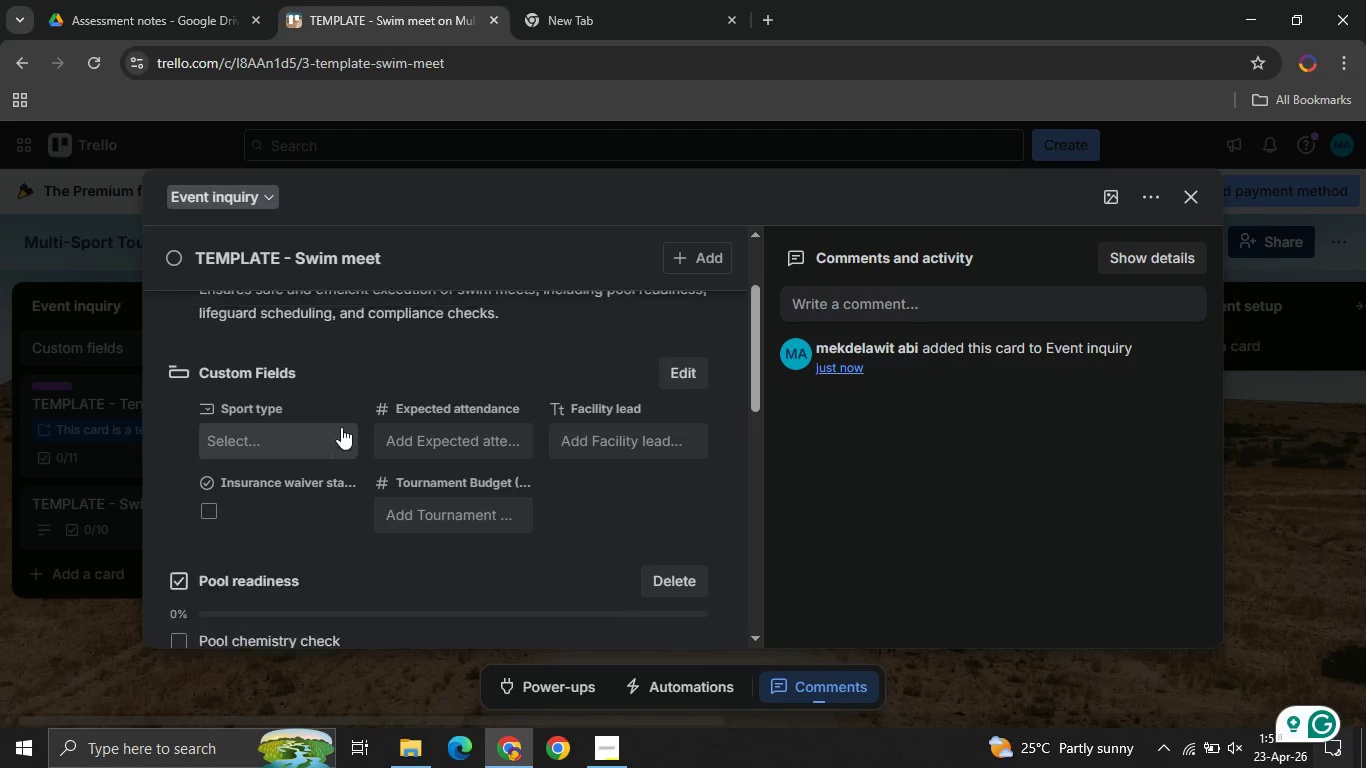 
wait(6.45)
 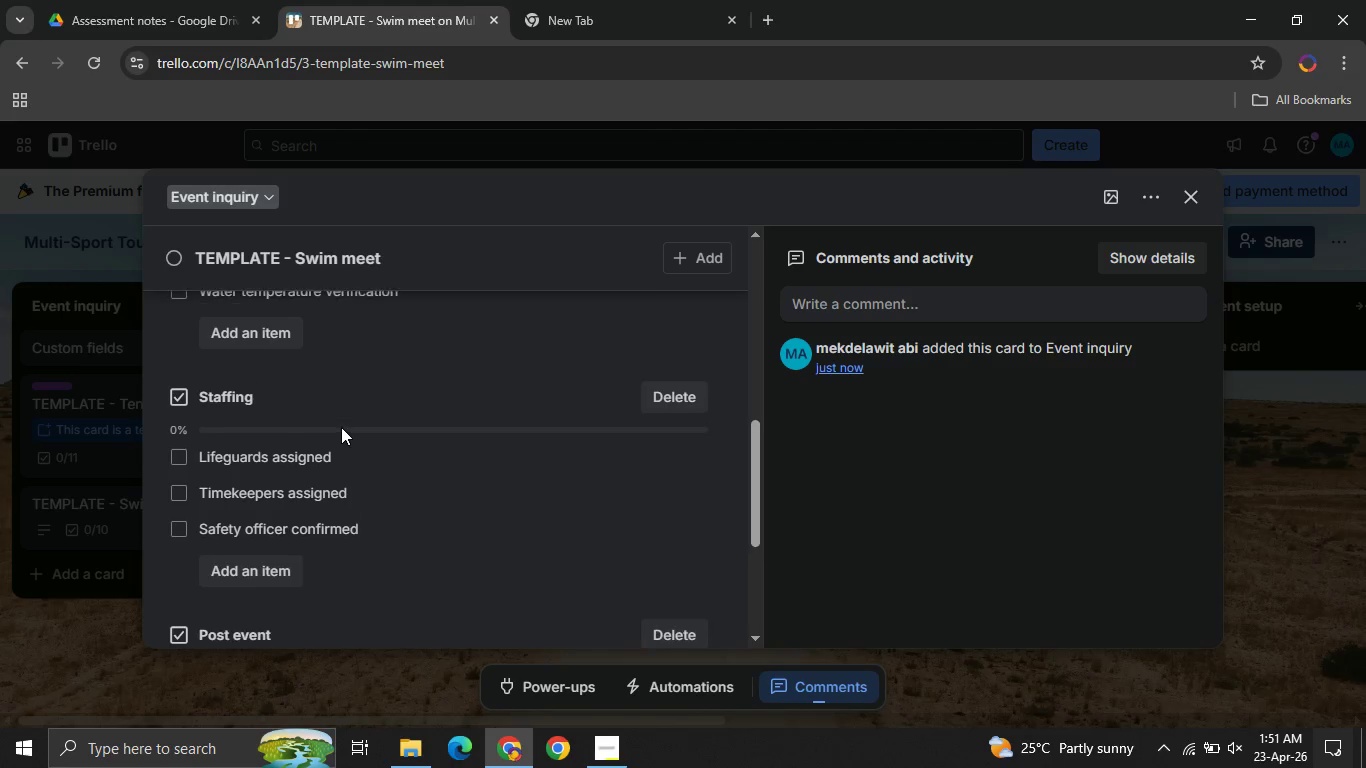 
left_click([322, 330])
 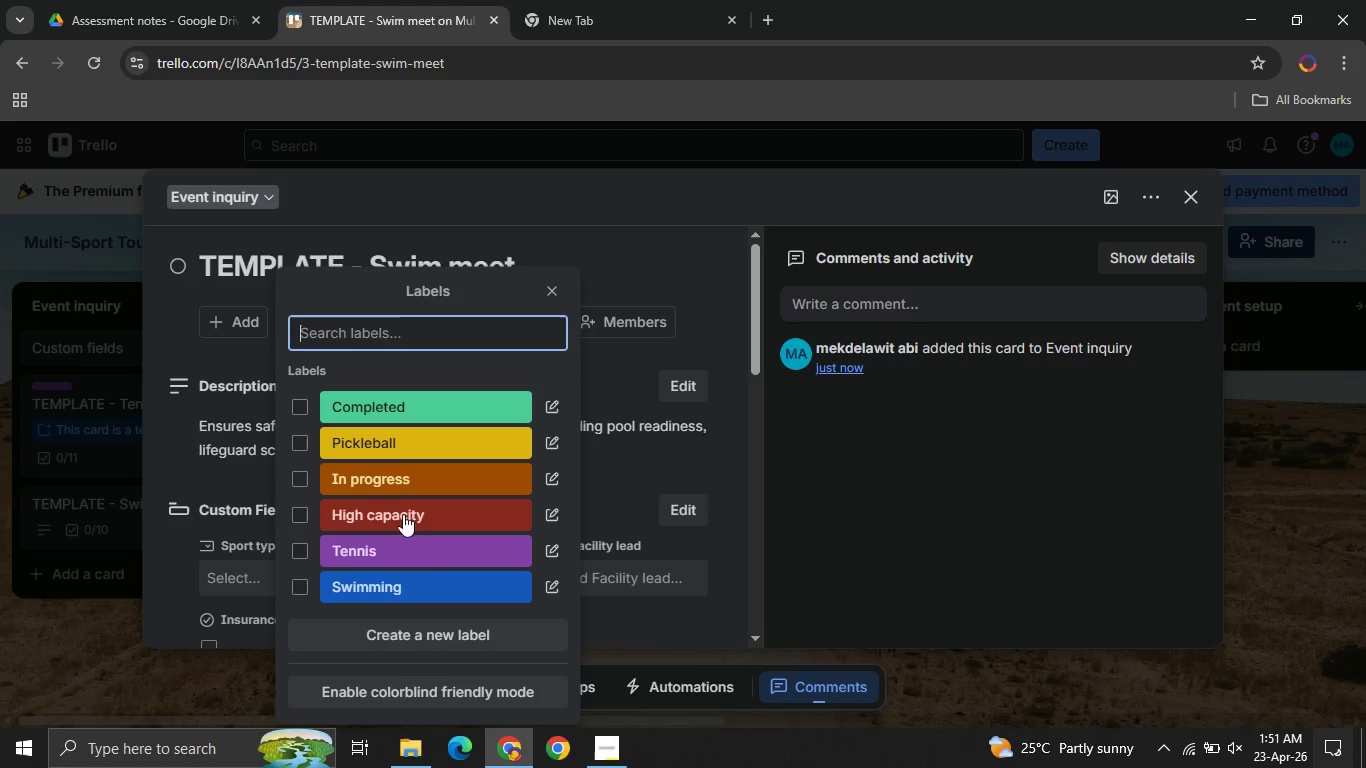 
left_click([412, 584])
 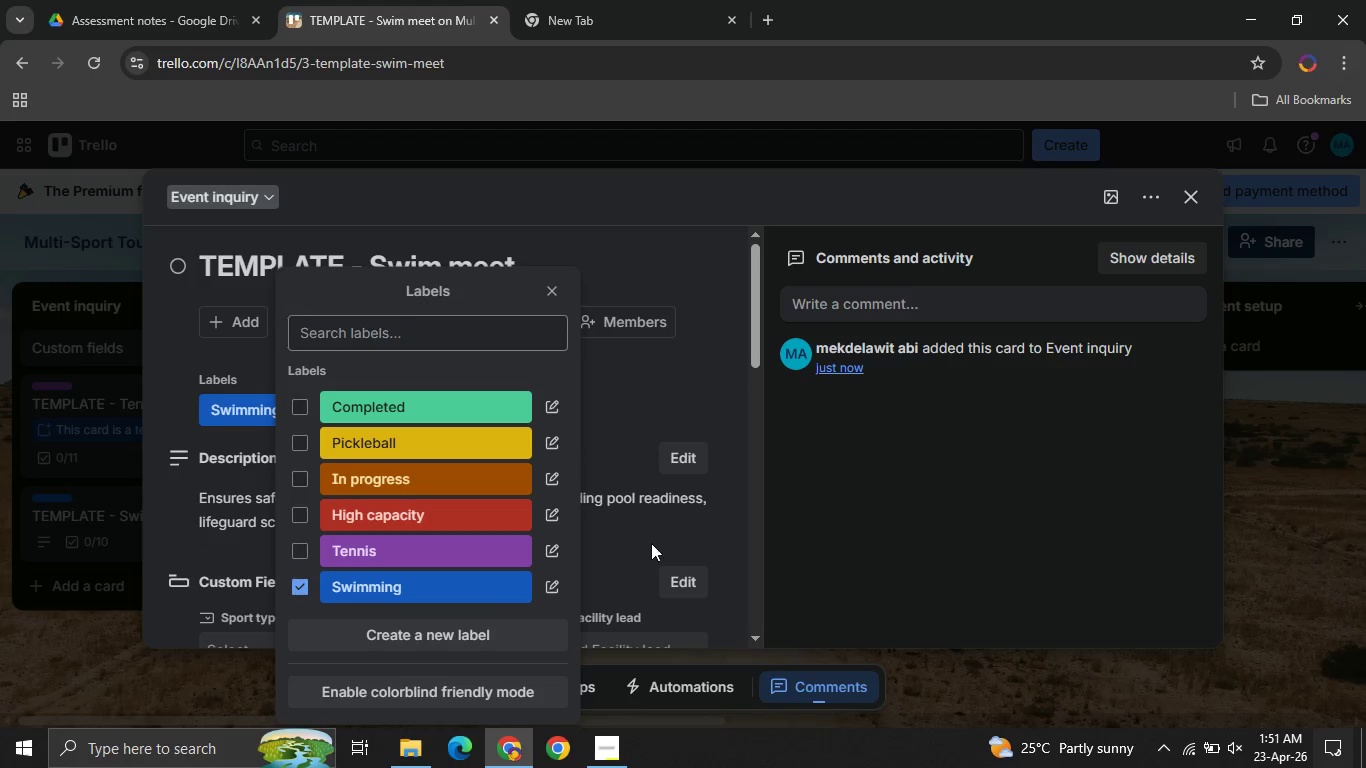 
left_click([664, 541])
 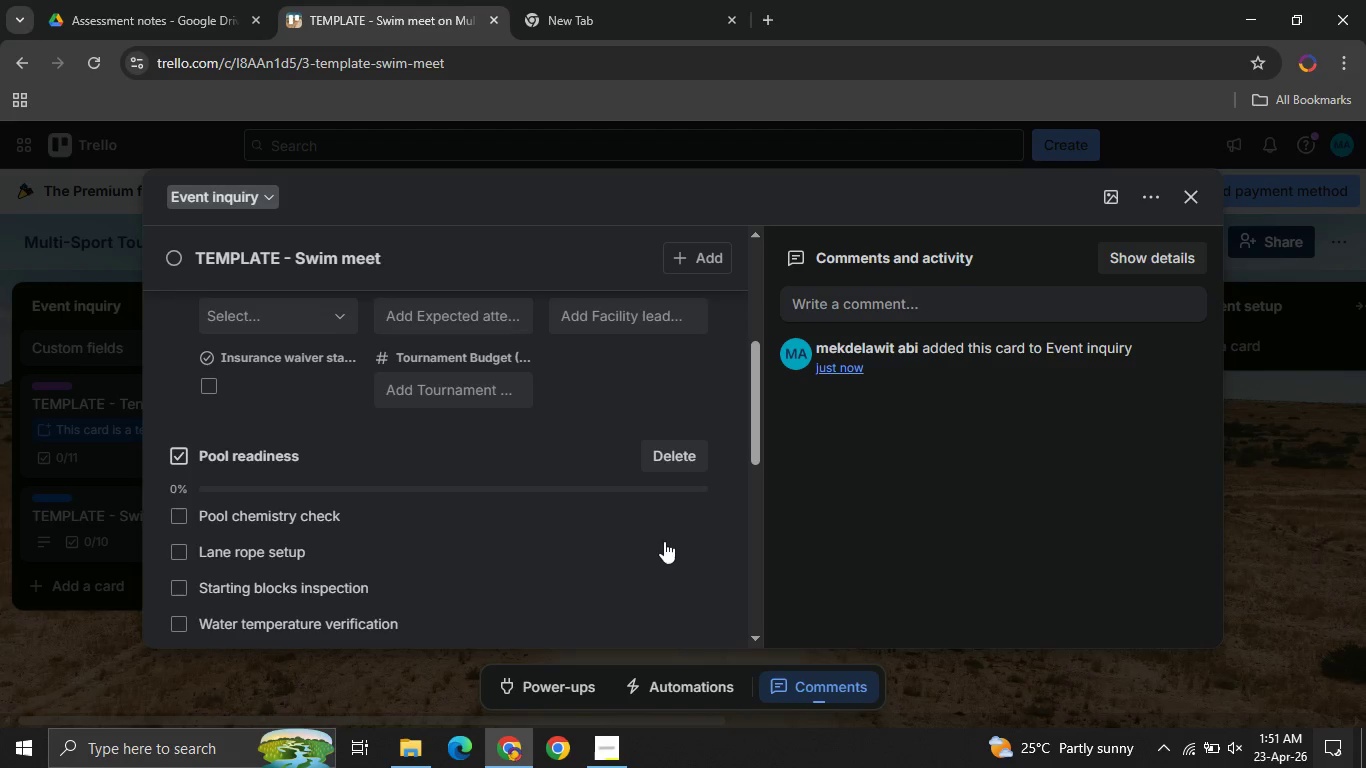 
wait(5.59)
 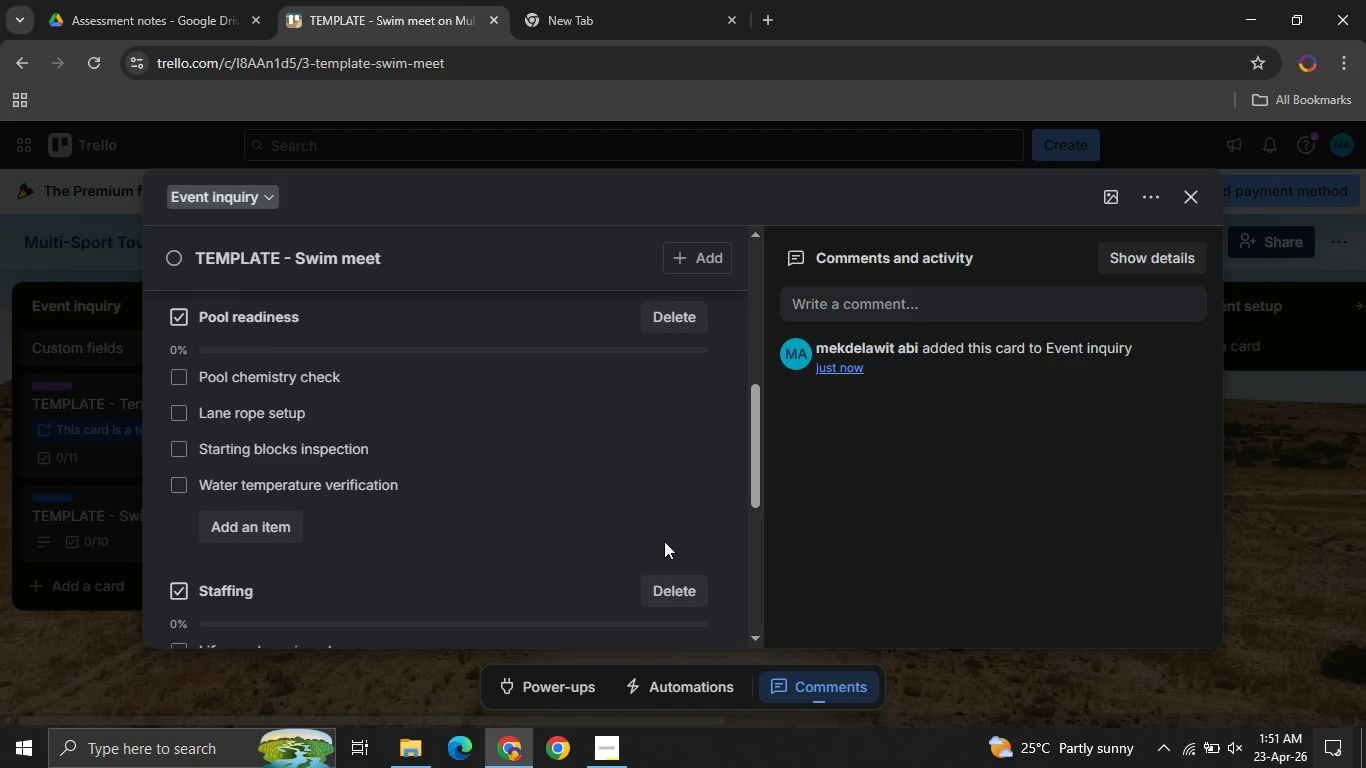 
left_click([1162, 195])
 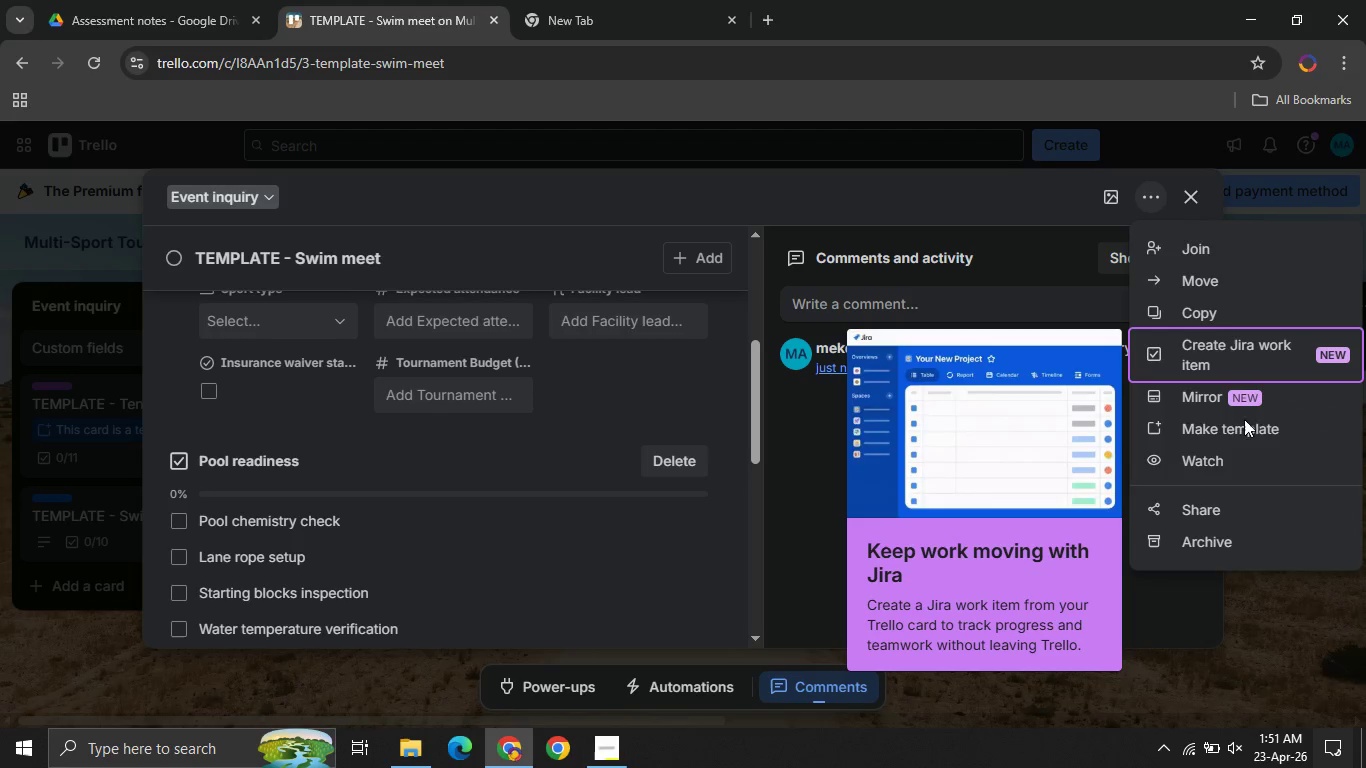 
left_click([1243, 428])
 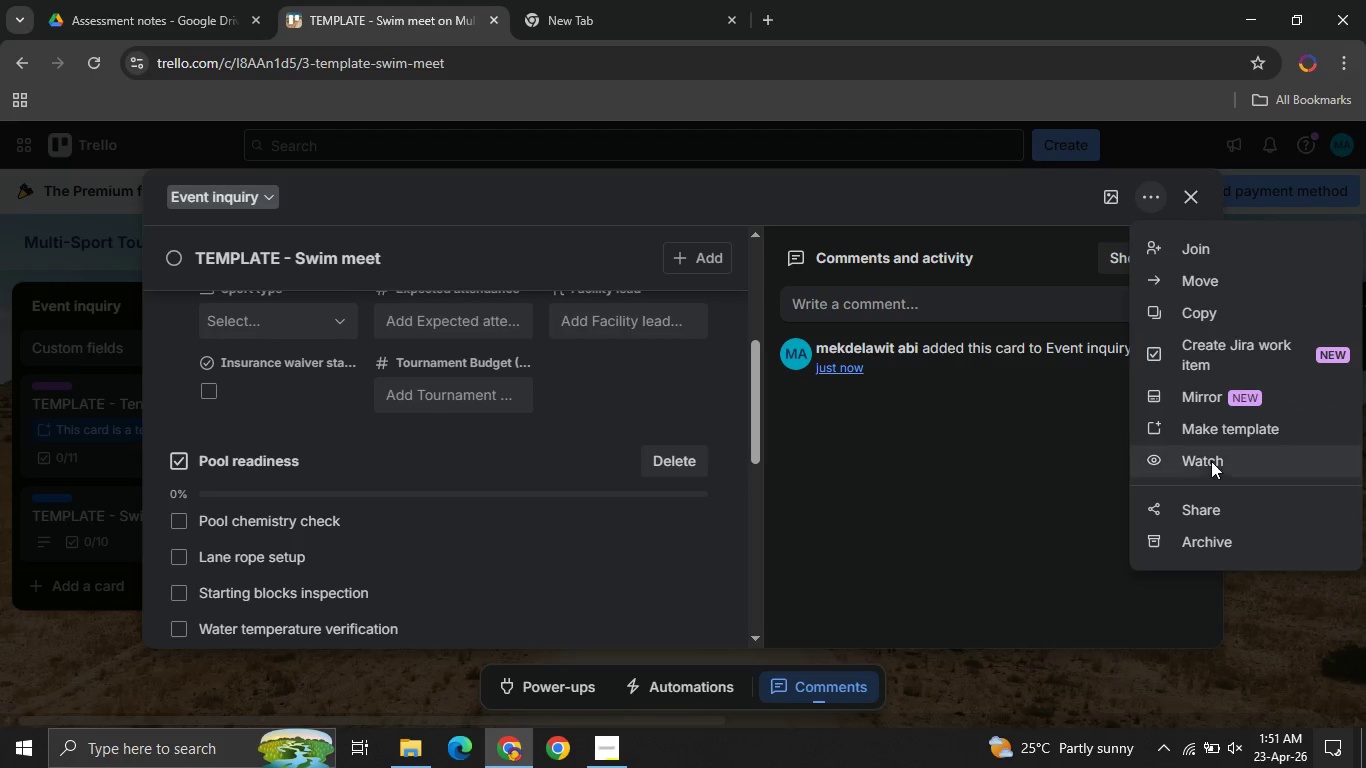 
left_click([1191, 434])
 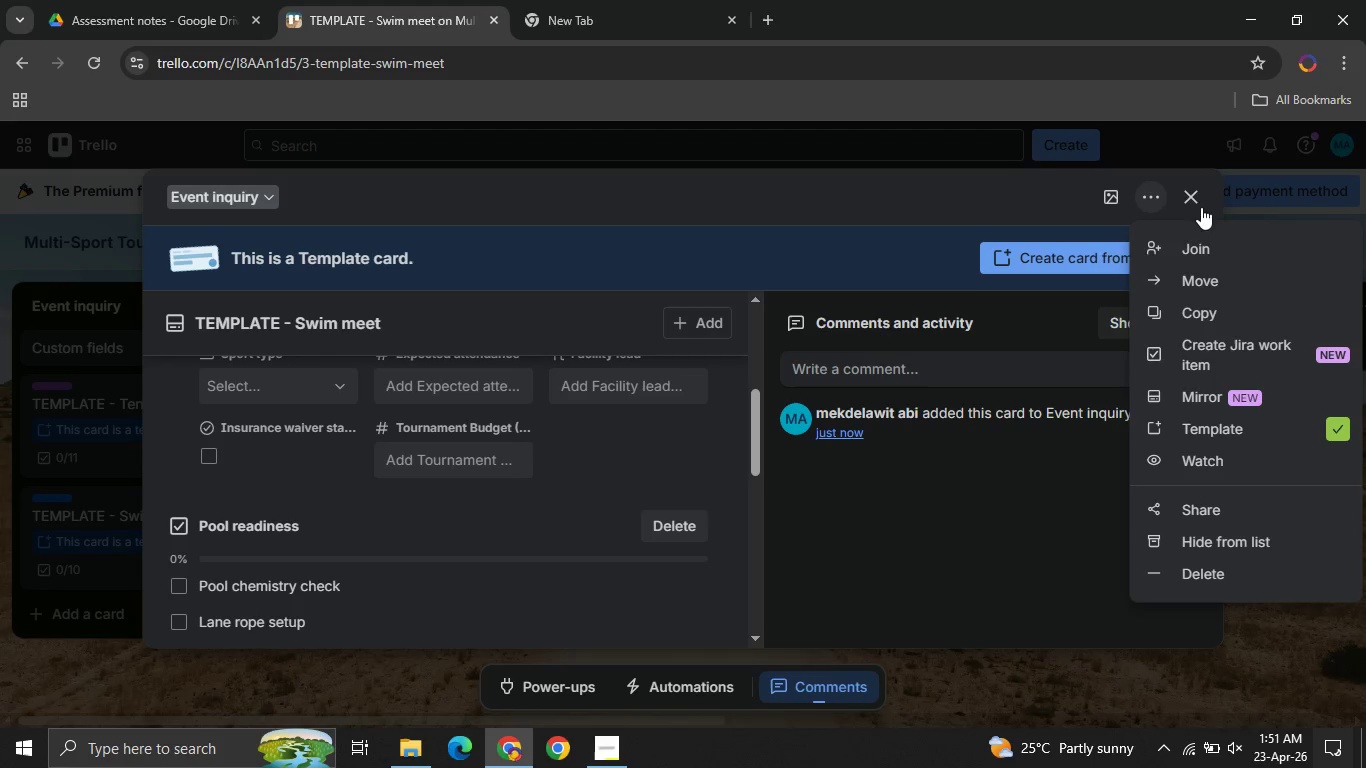 
left_click([1195, 199])
 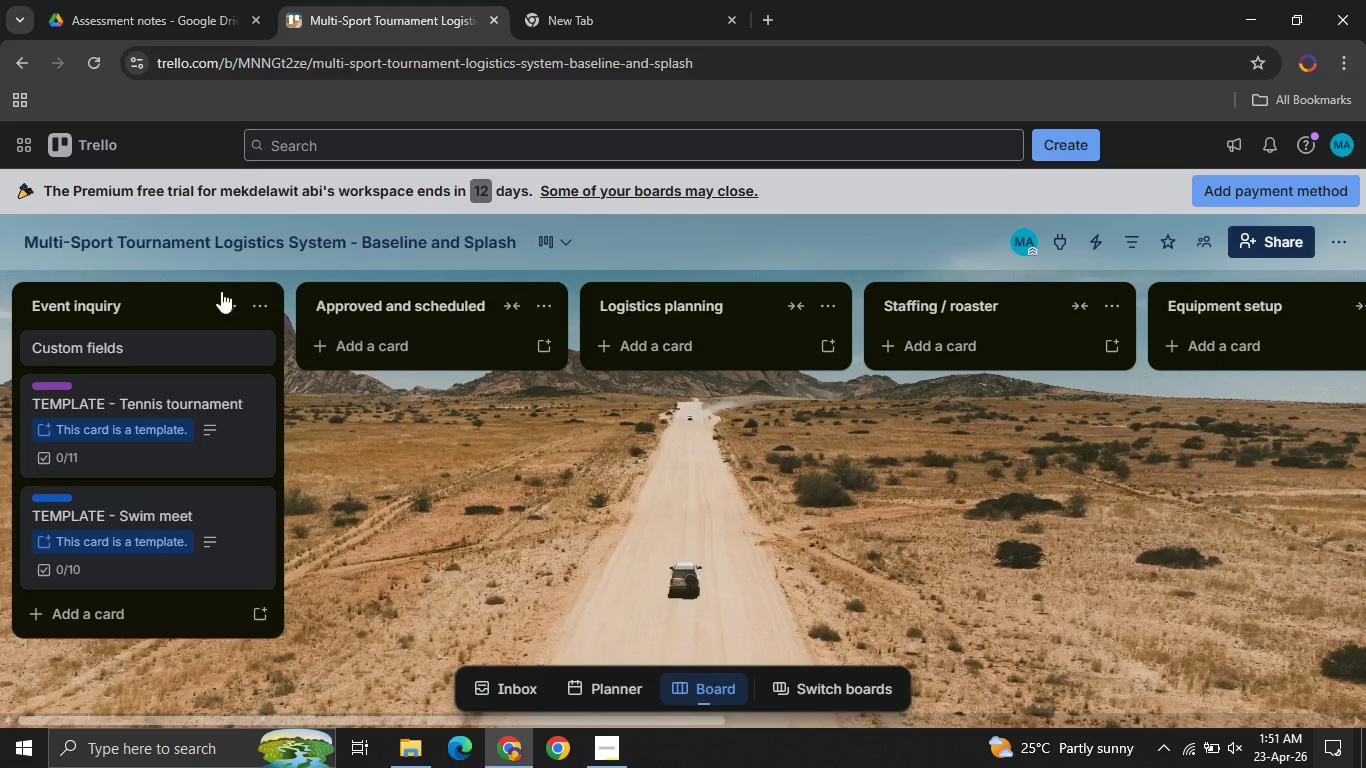 
wait(11.09)
 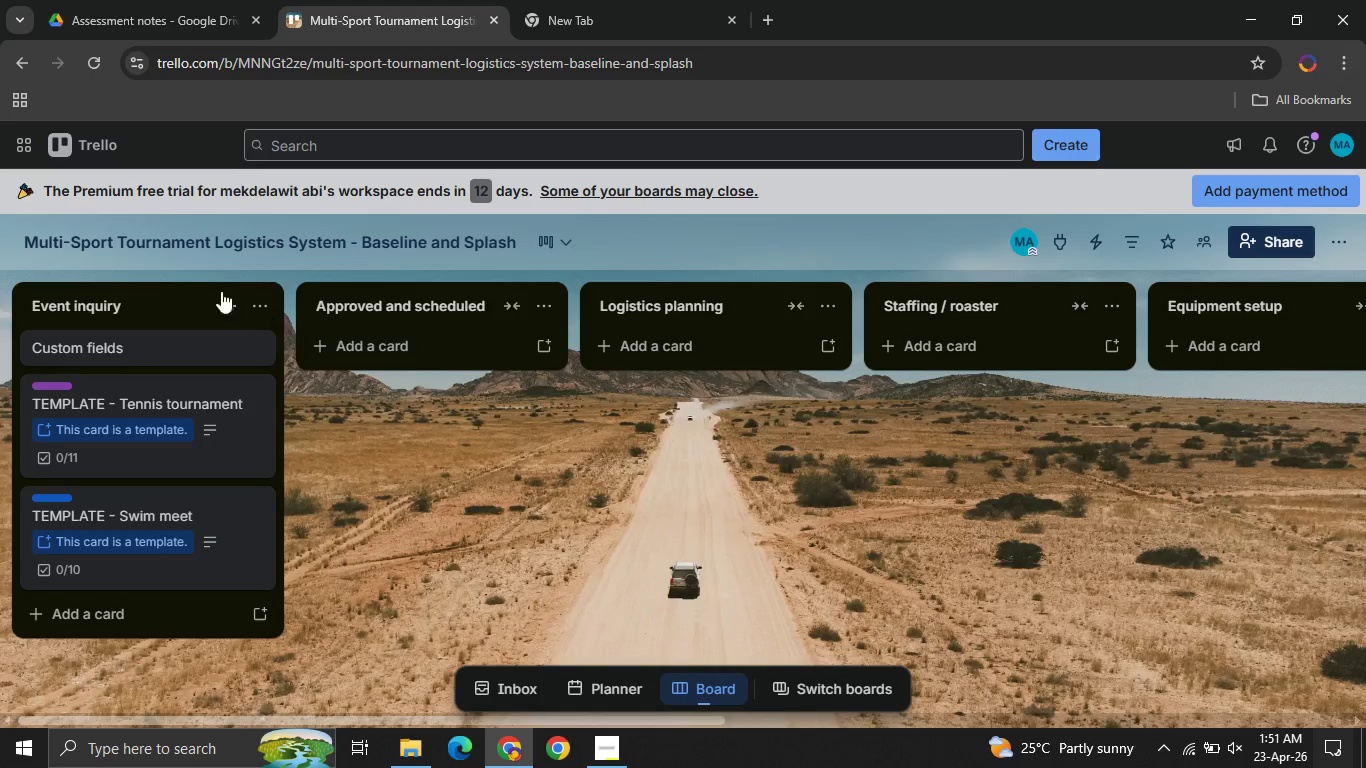 
left_click([1121, 297])
 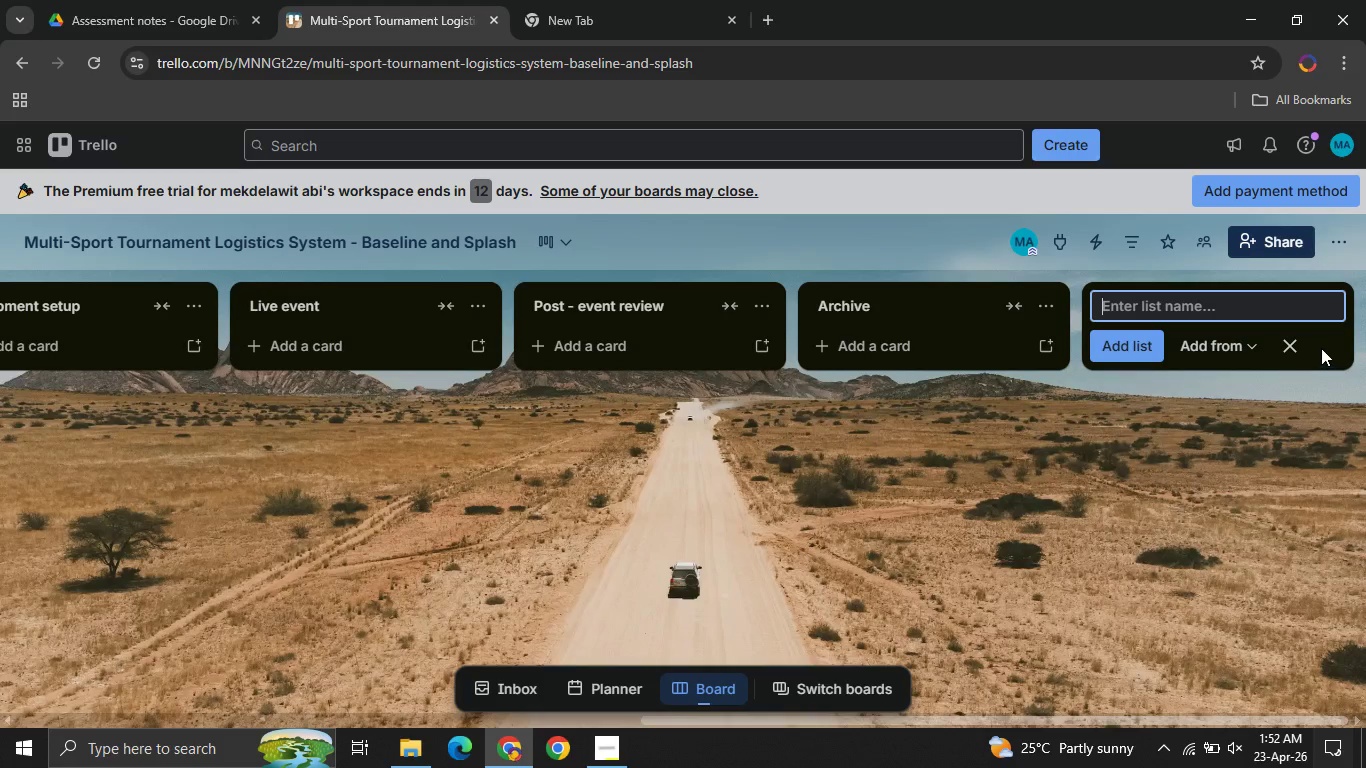 
left_click_drag(start_coordinate=[1321, 345], to_coordinate=[754, 420])
 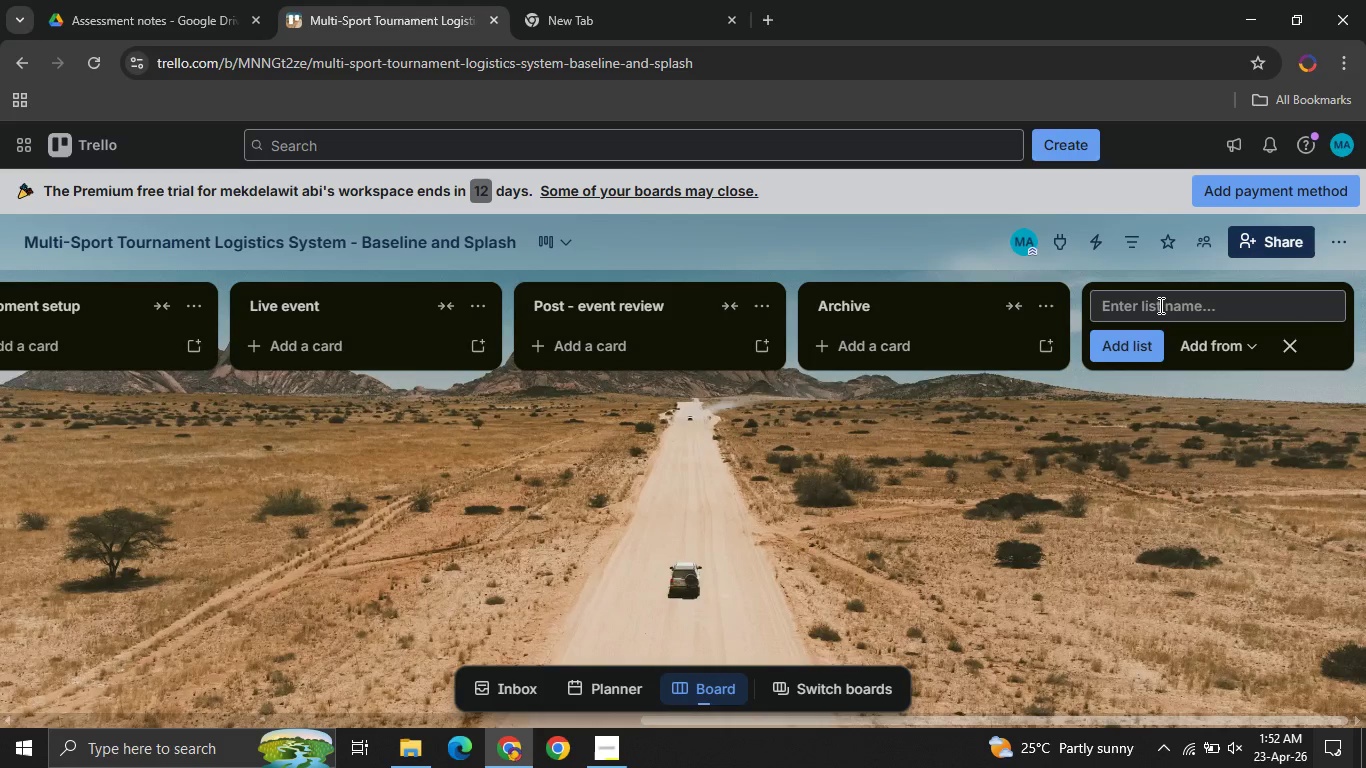 
left_click([1159, 305])
 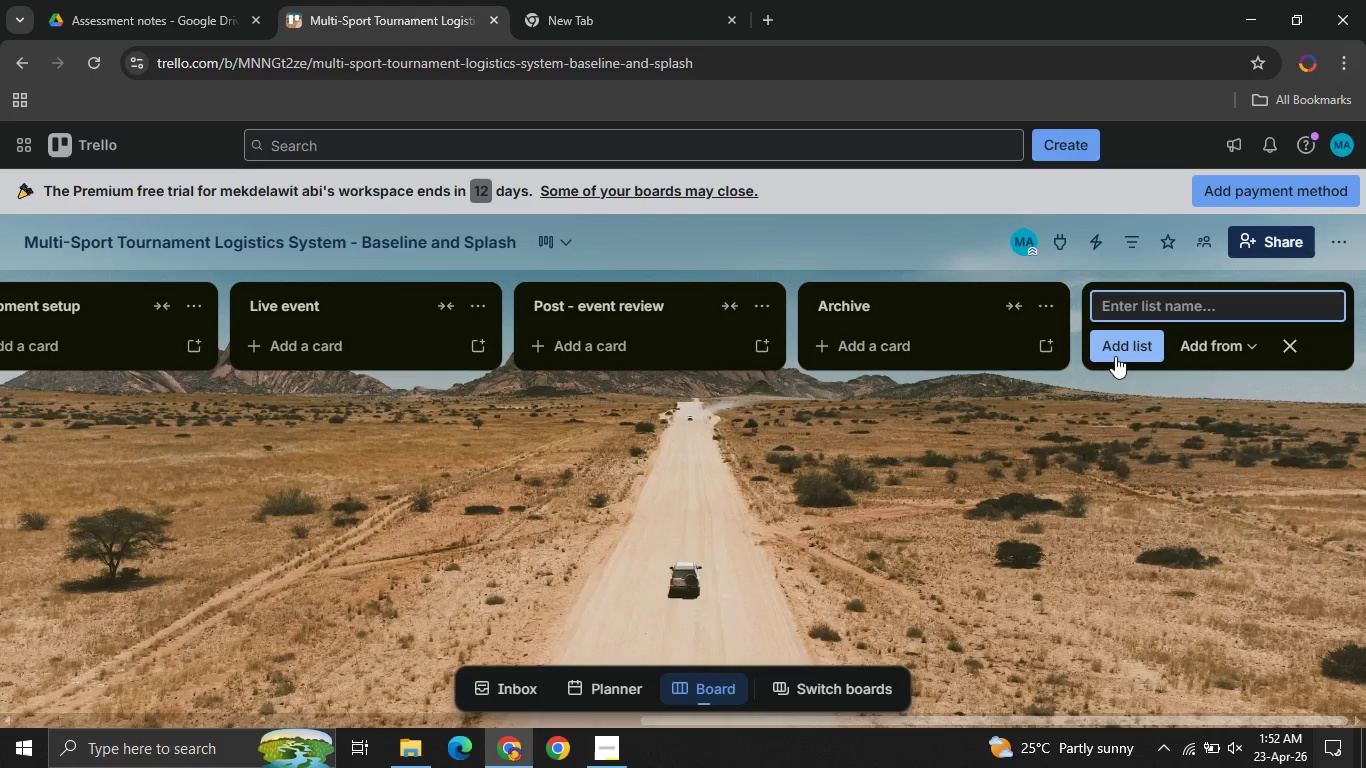 
left_click([1115, 356])
 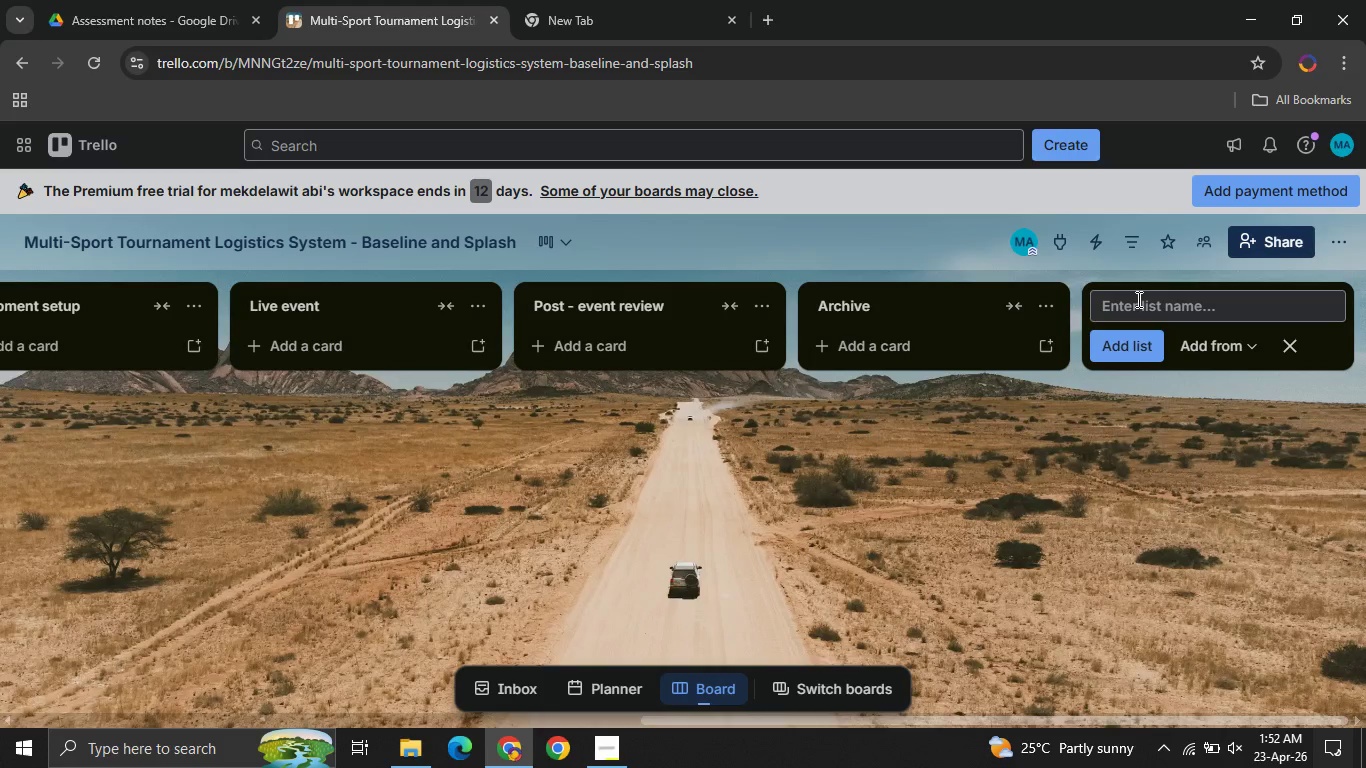 
left_click([1137, 299])
 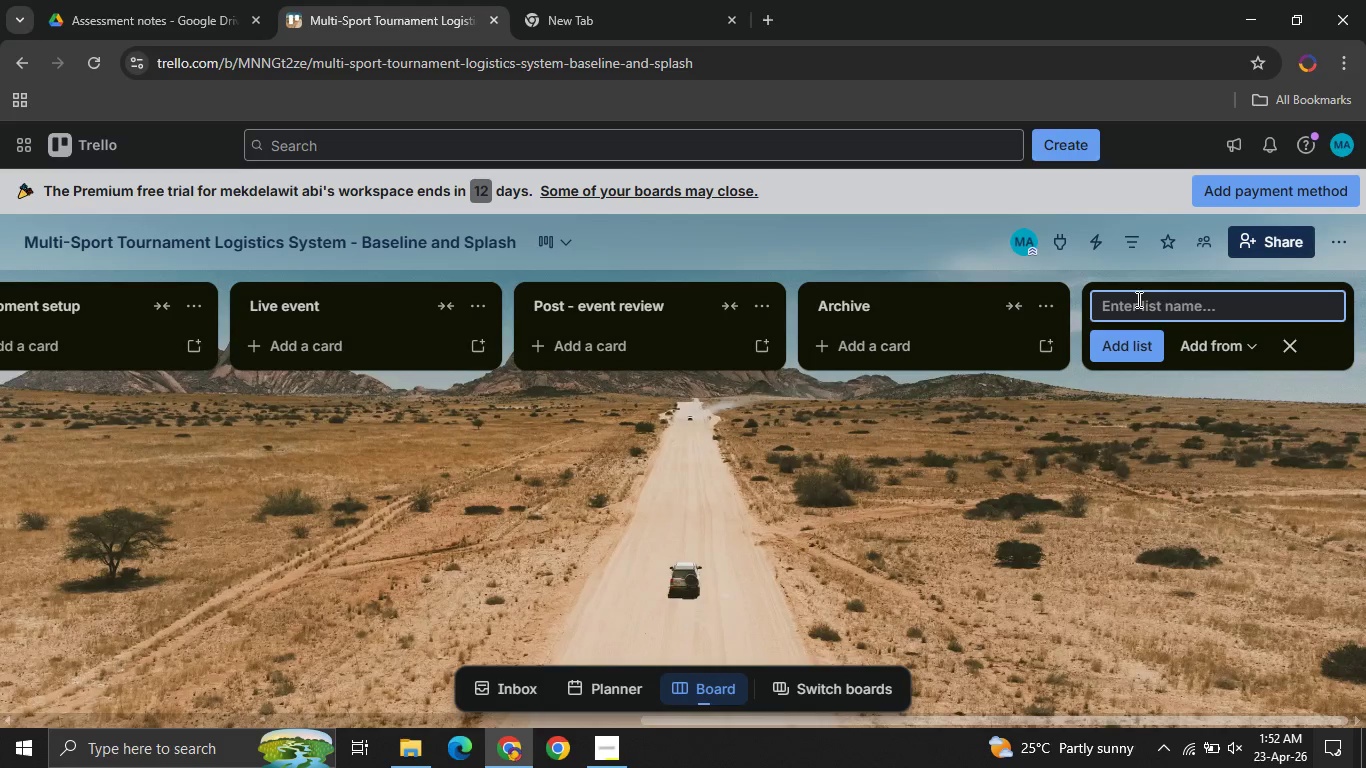 
key(T)
 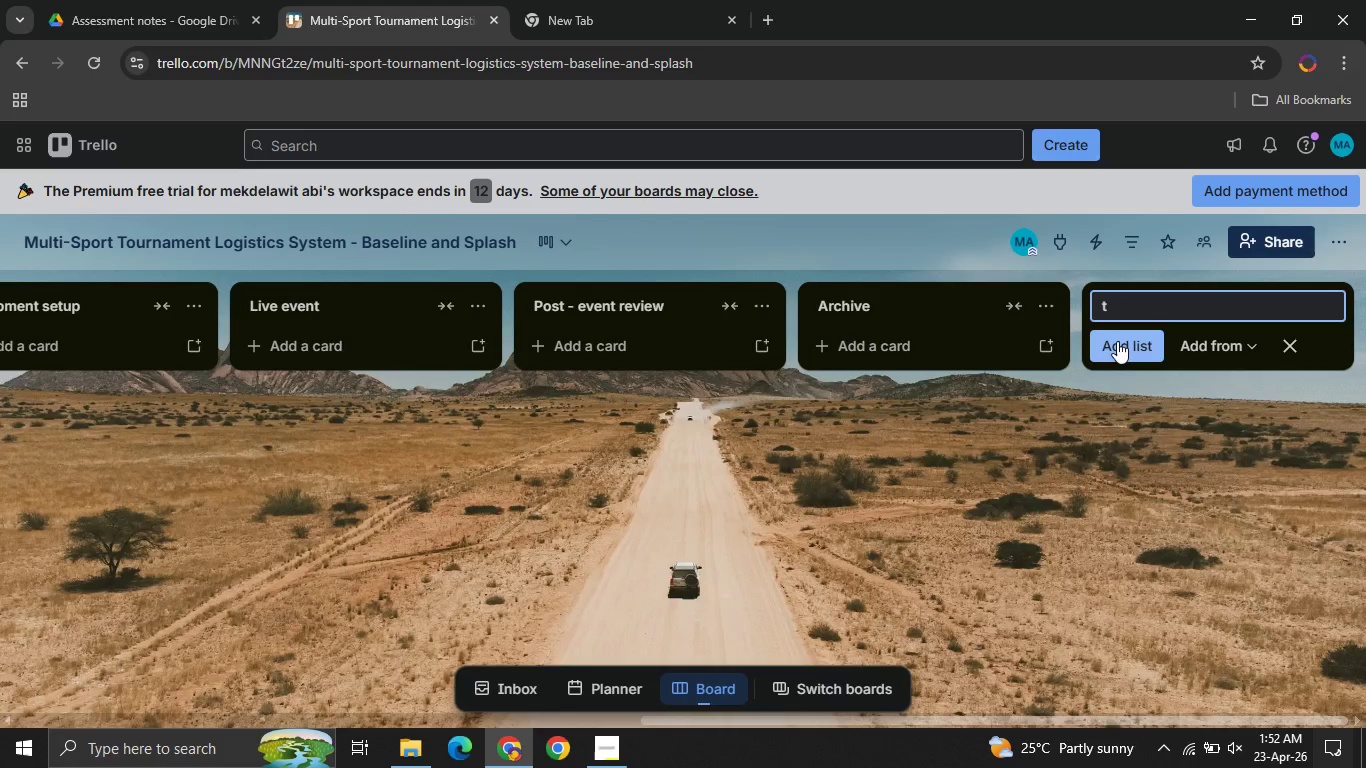 
left_click([1117, 341])
 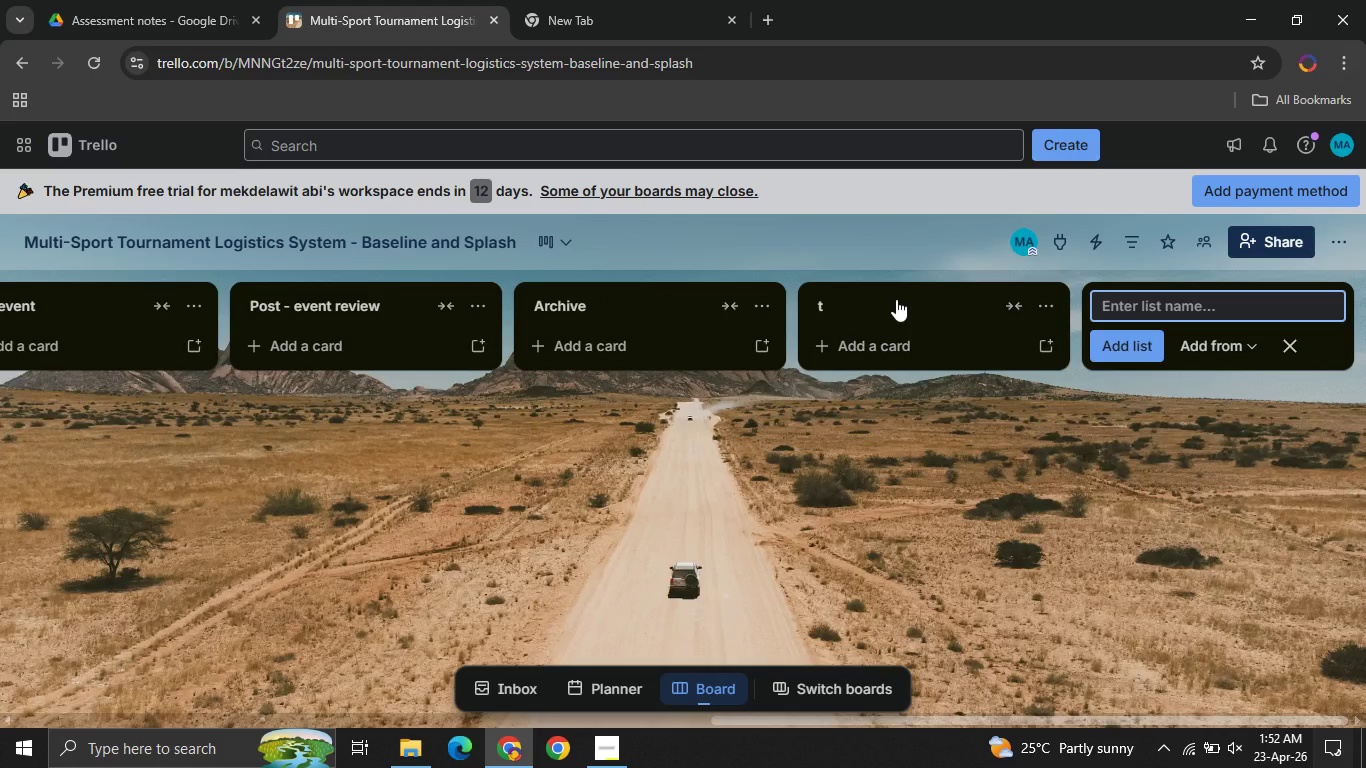 
left_click_drag(start_coordinate=[896, 299], to_coordinate=[977, 321])
 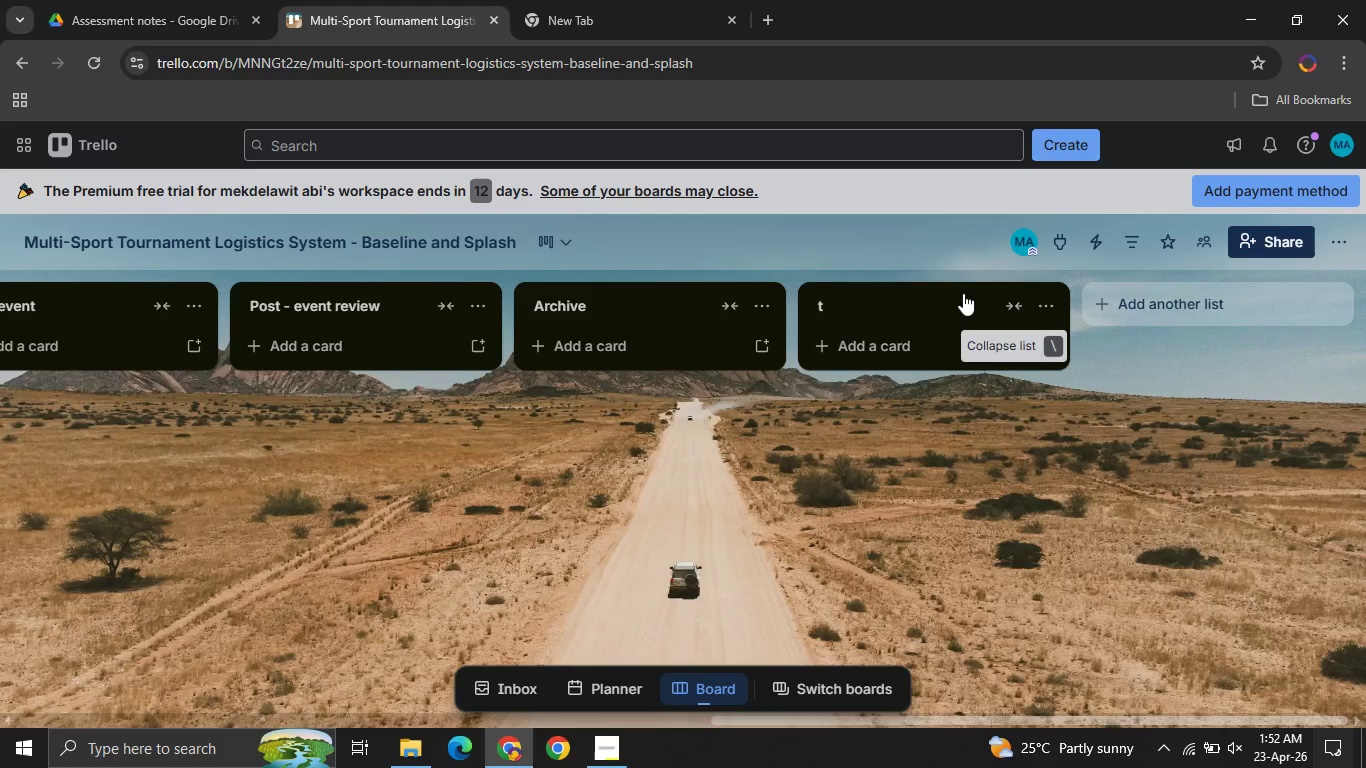 
left_click_drag(start_coordinate=[952, 294], to_coordinate=[452, 297])
 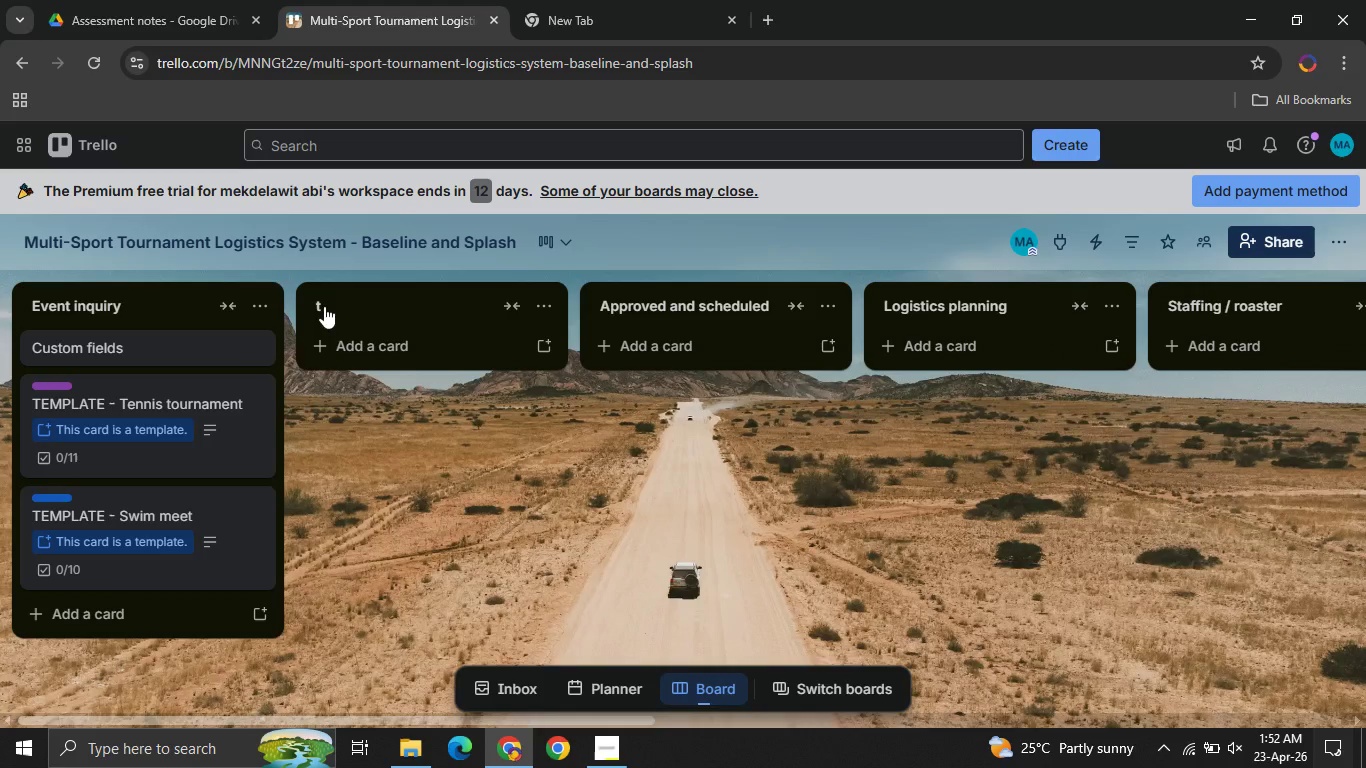 
double_click([324, 306])
 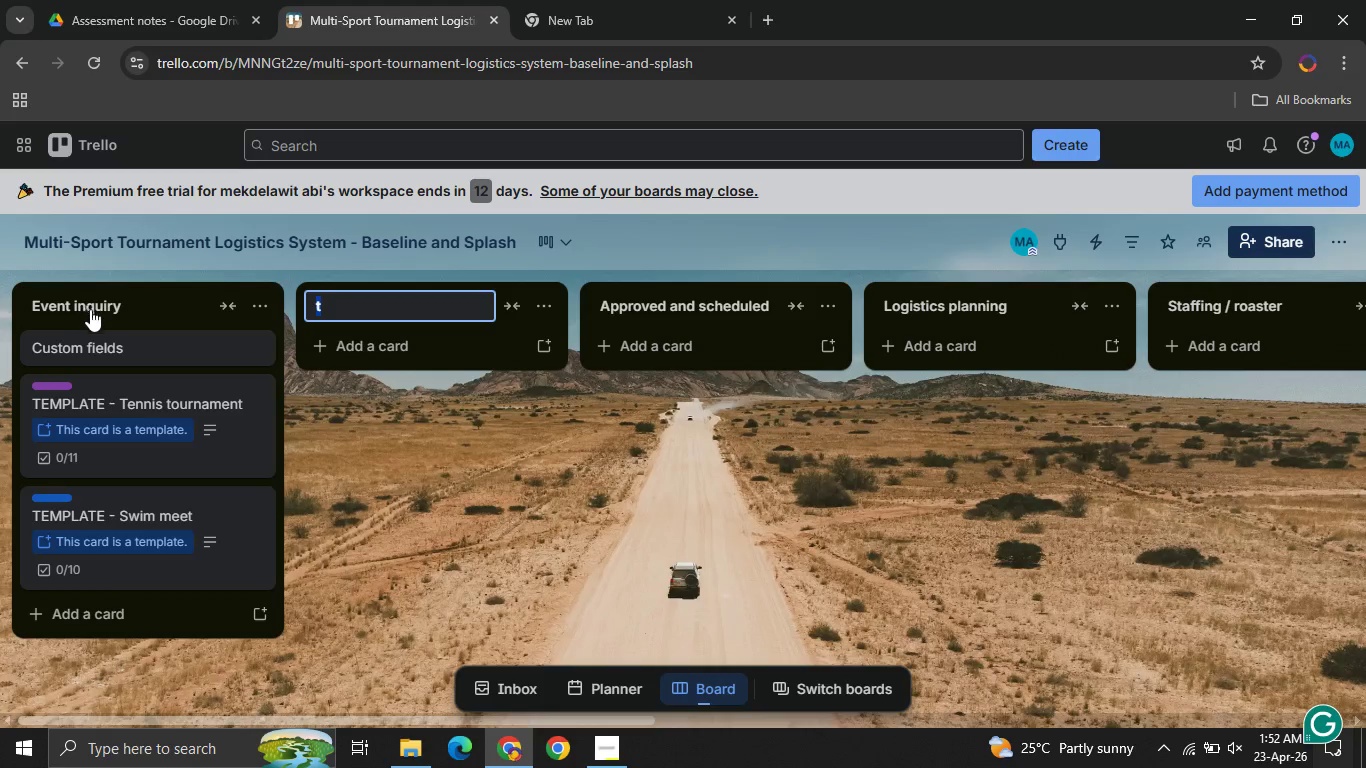 
double_click([93, 309])
 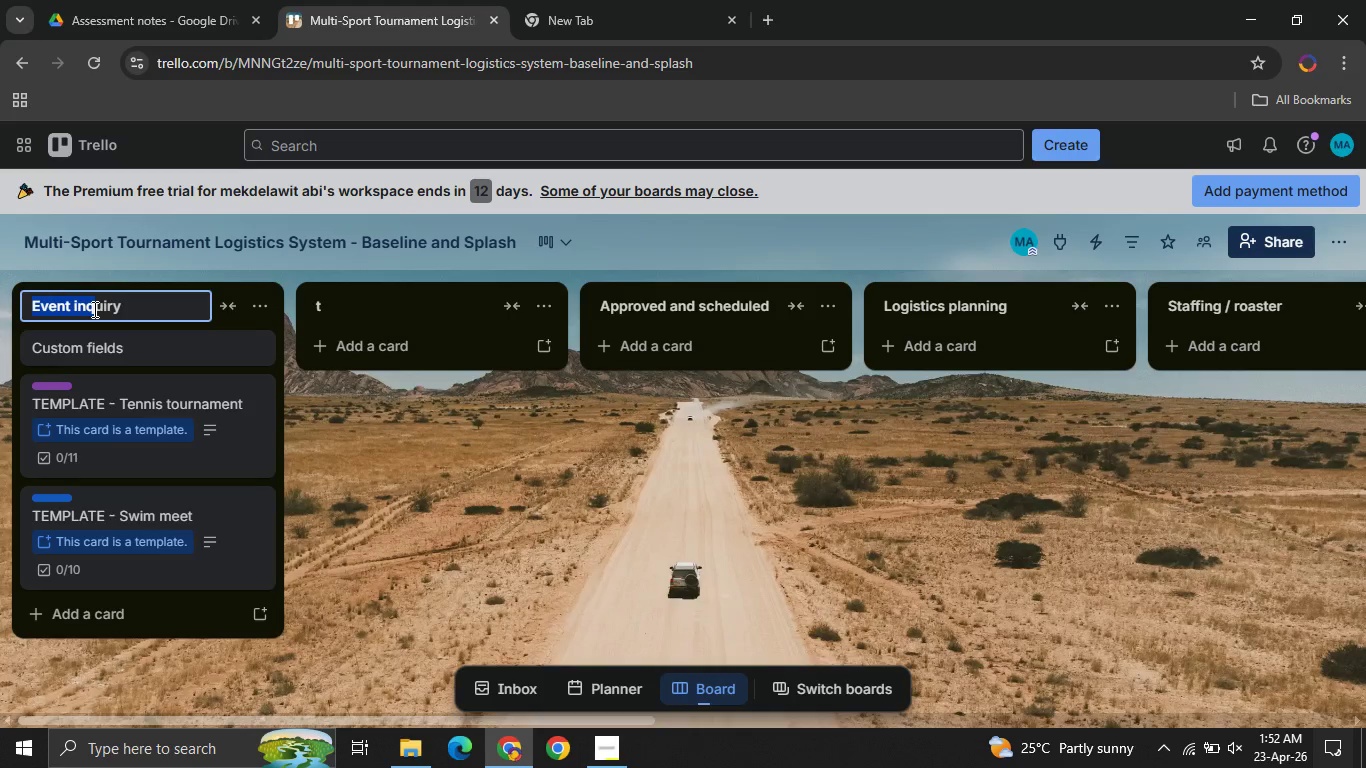 
left_click([93, 309])
 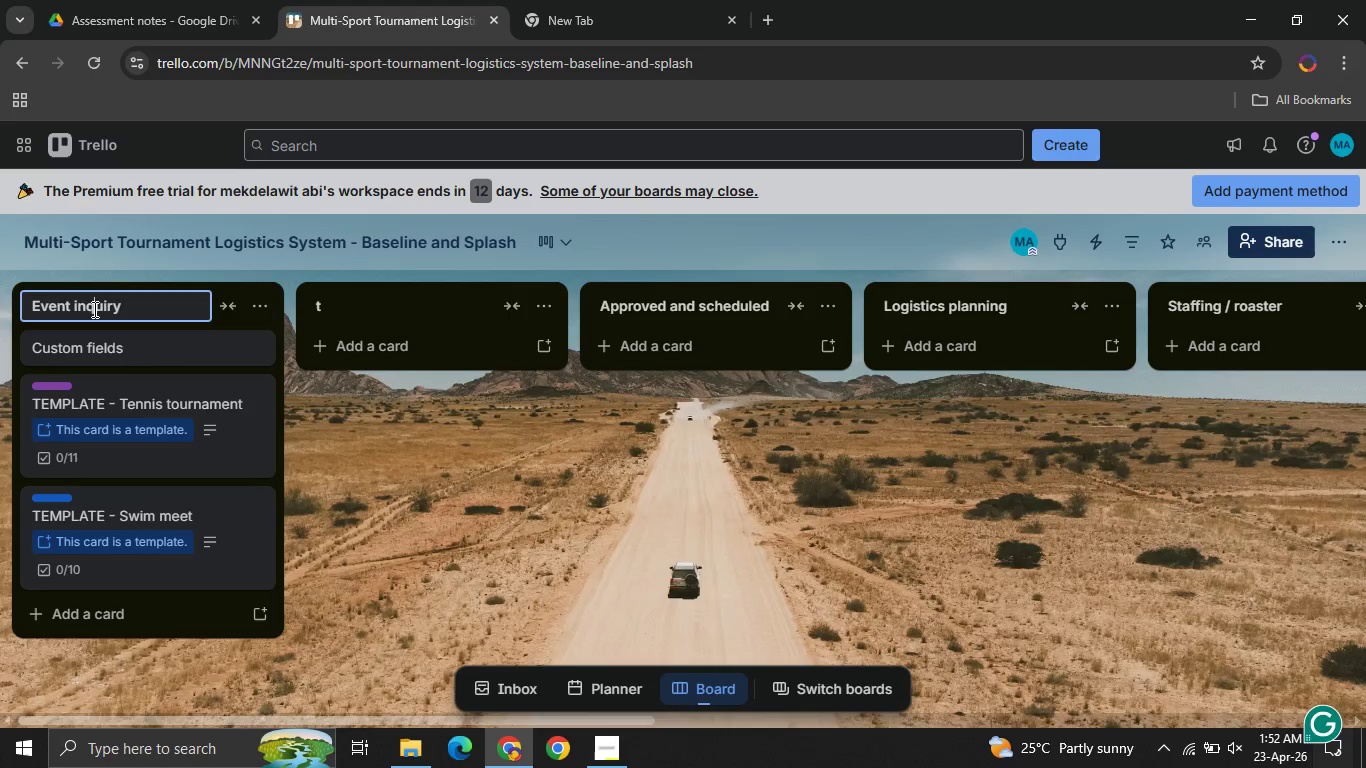 
key(Control+ControlLeft)
 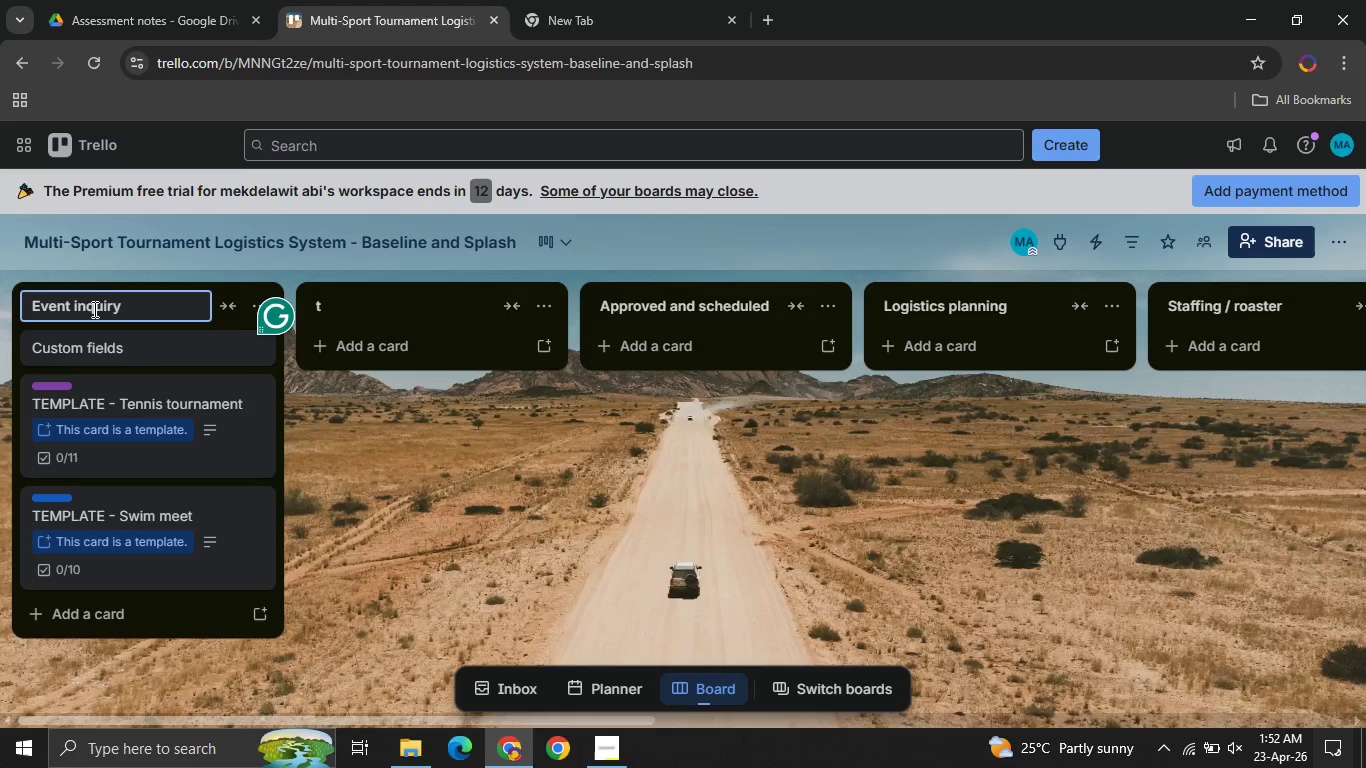 
key(Control+A)
 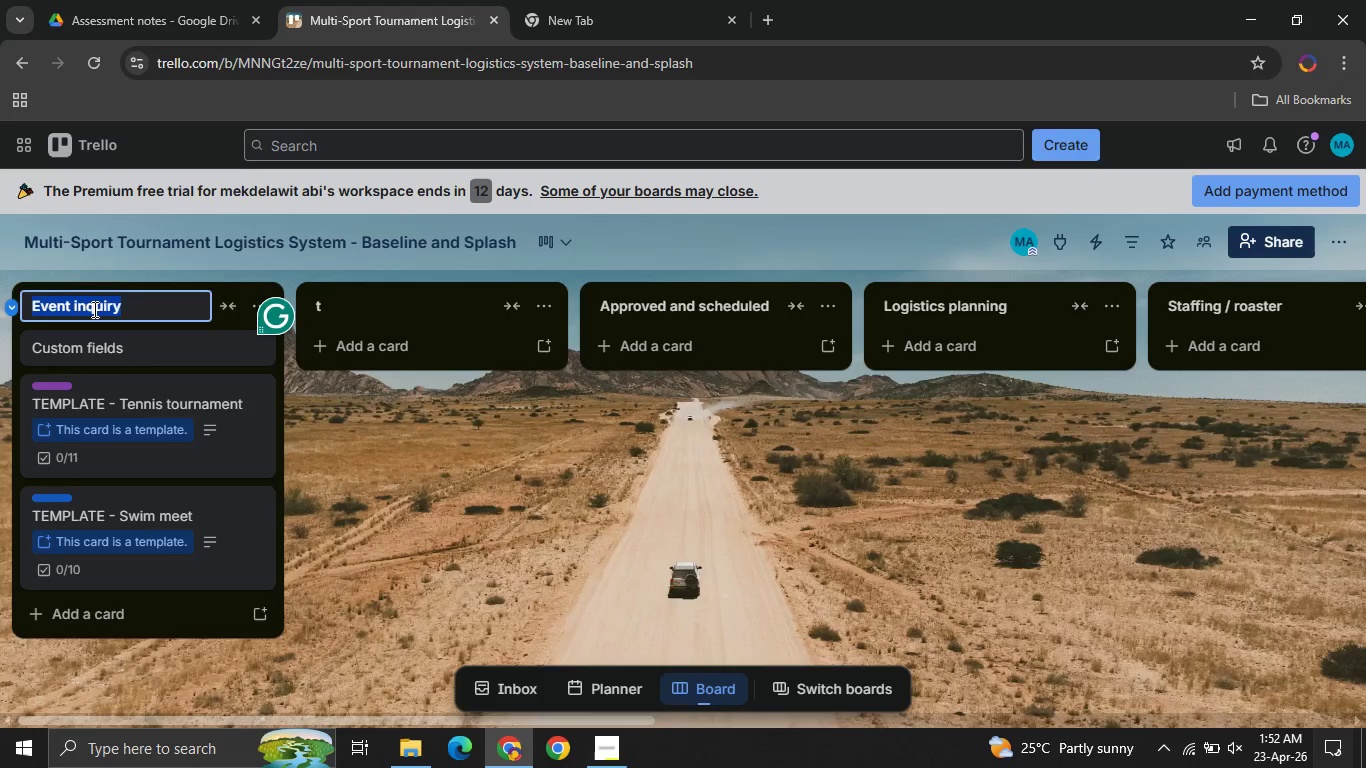 
key(Control+C)
 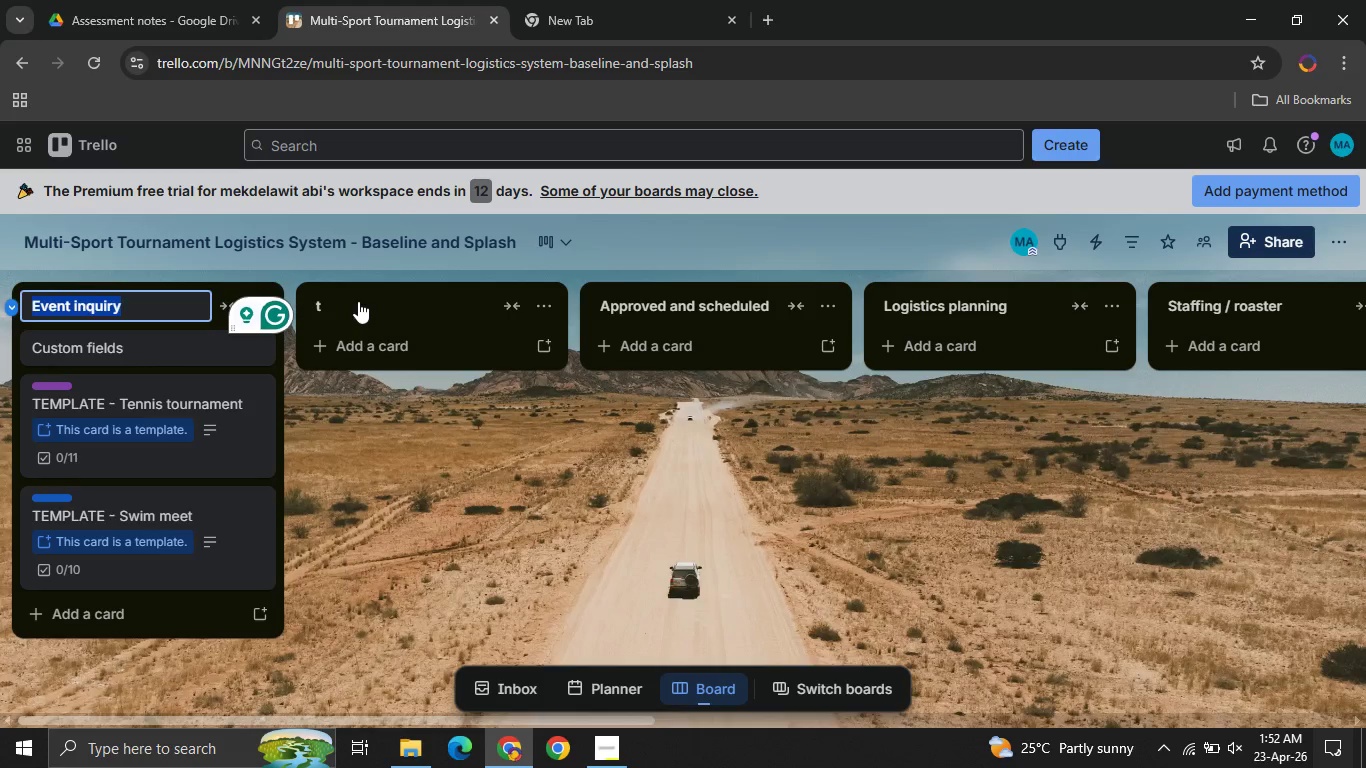 
left_click([358, 301])
 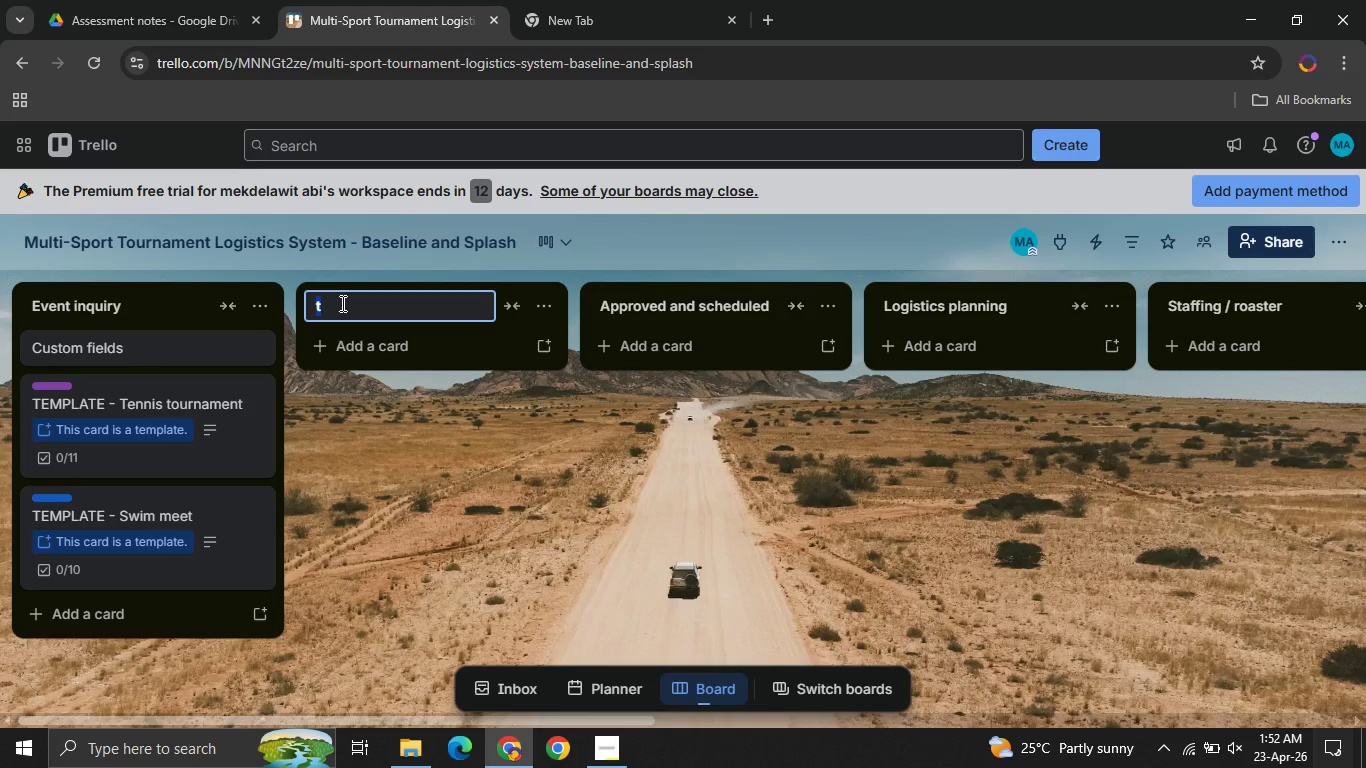 
key(Control+V)
 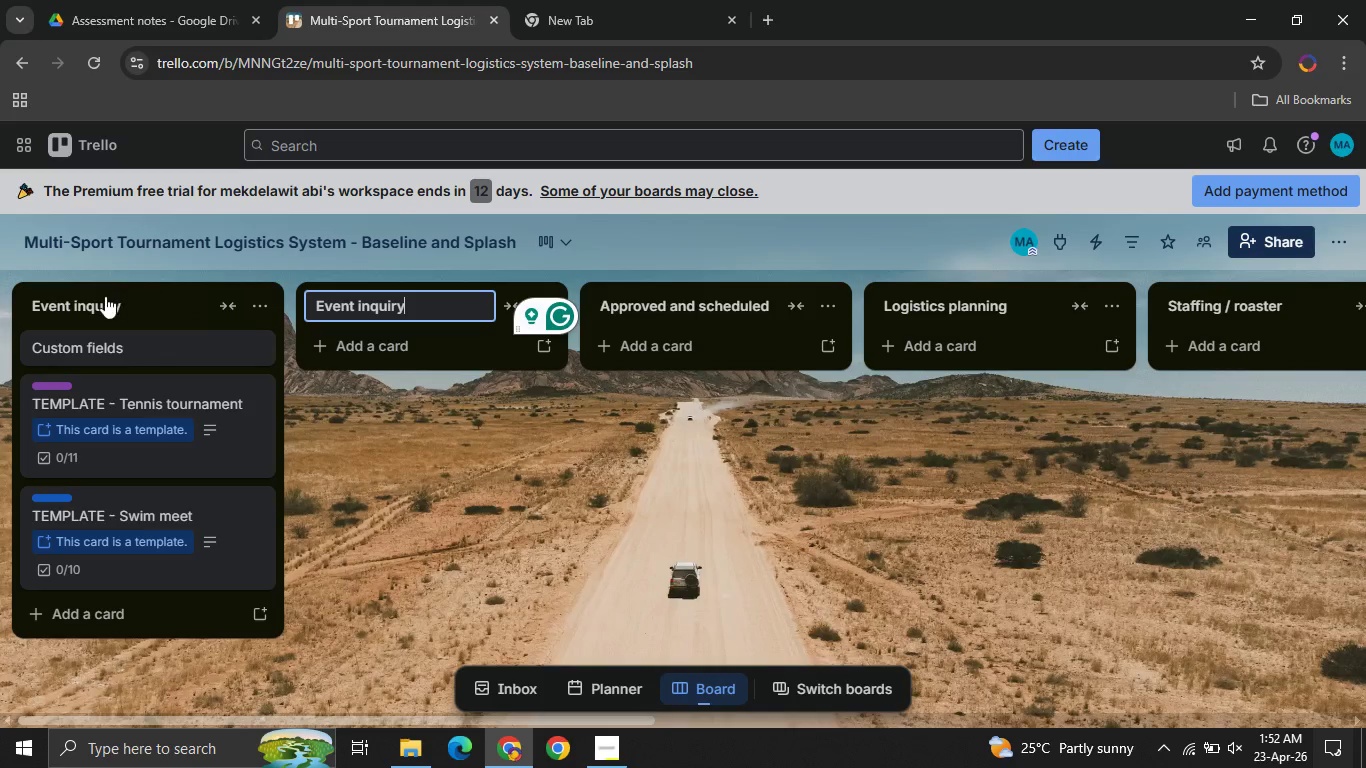 
left_click([124, 303])
 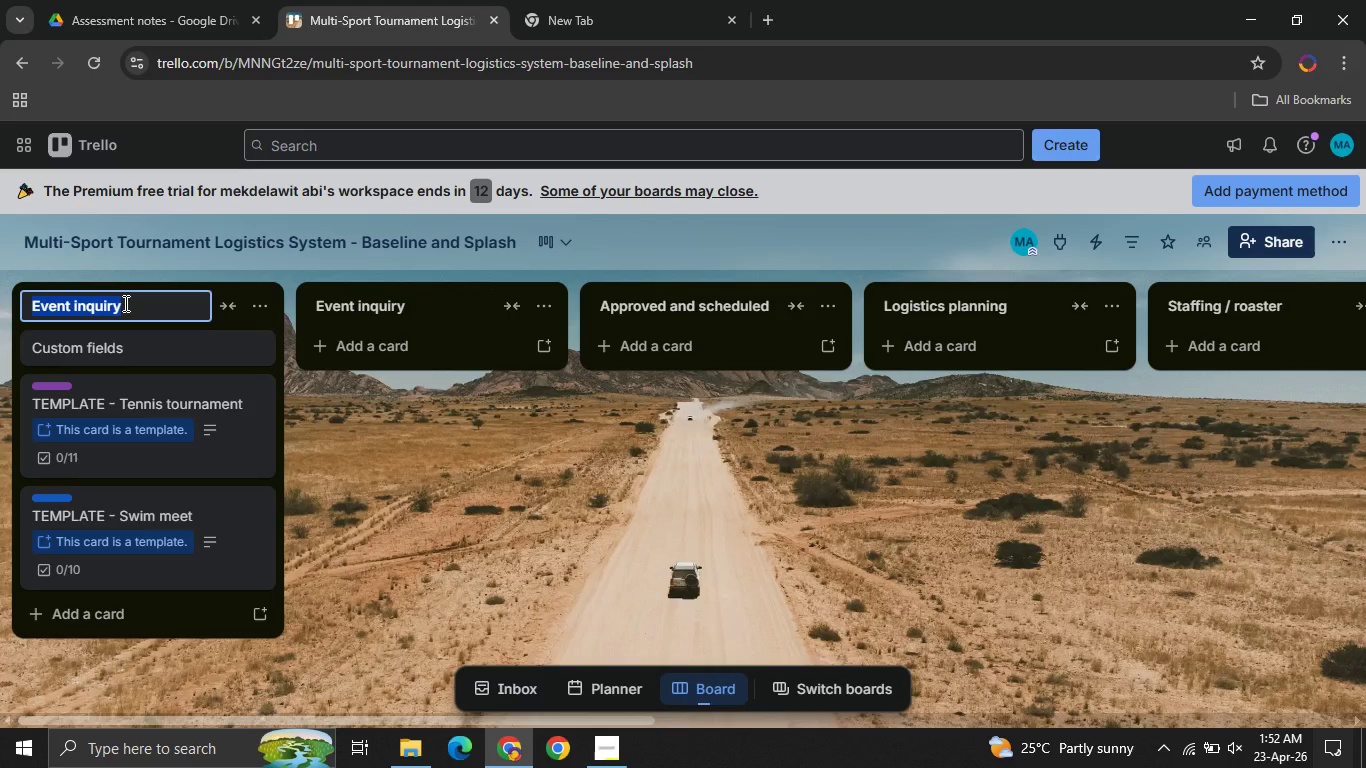 
type(Templates)
 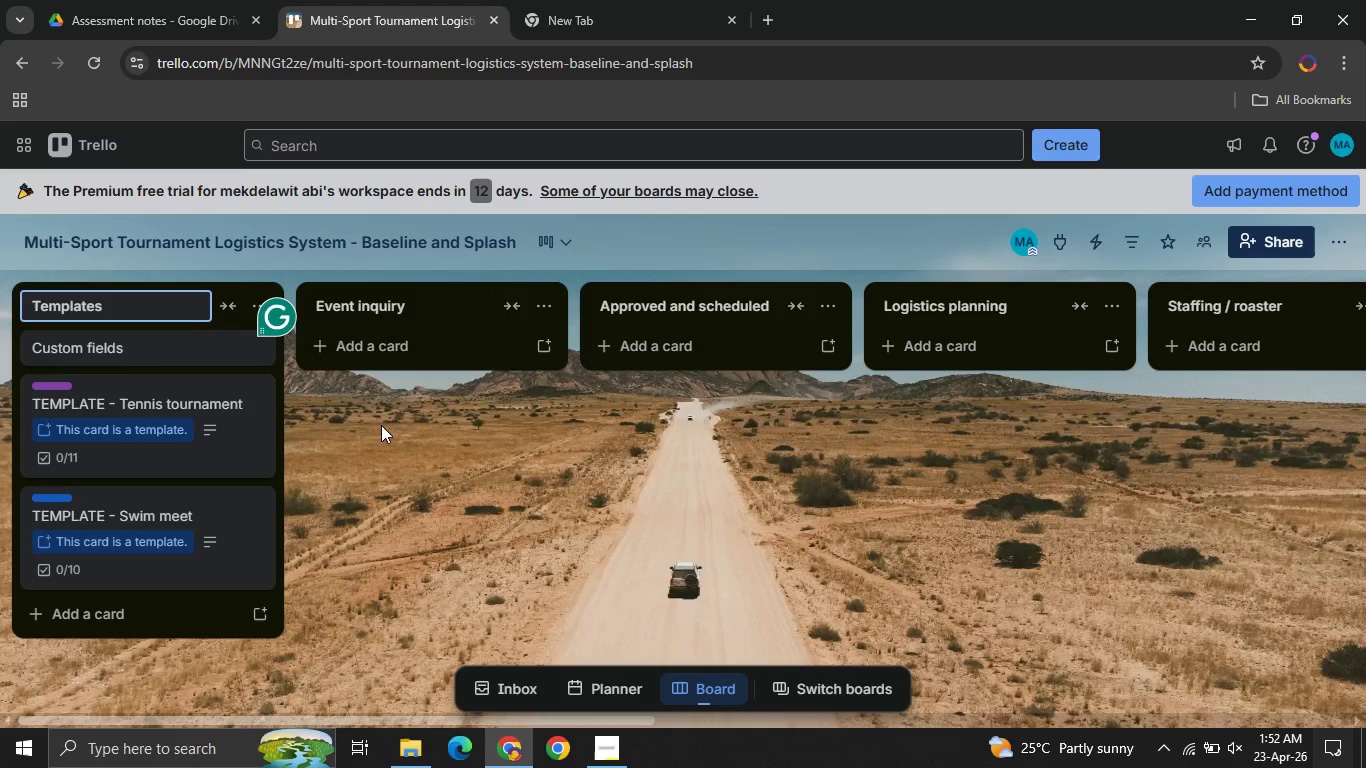 
left_click([384, 426])
 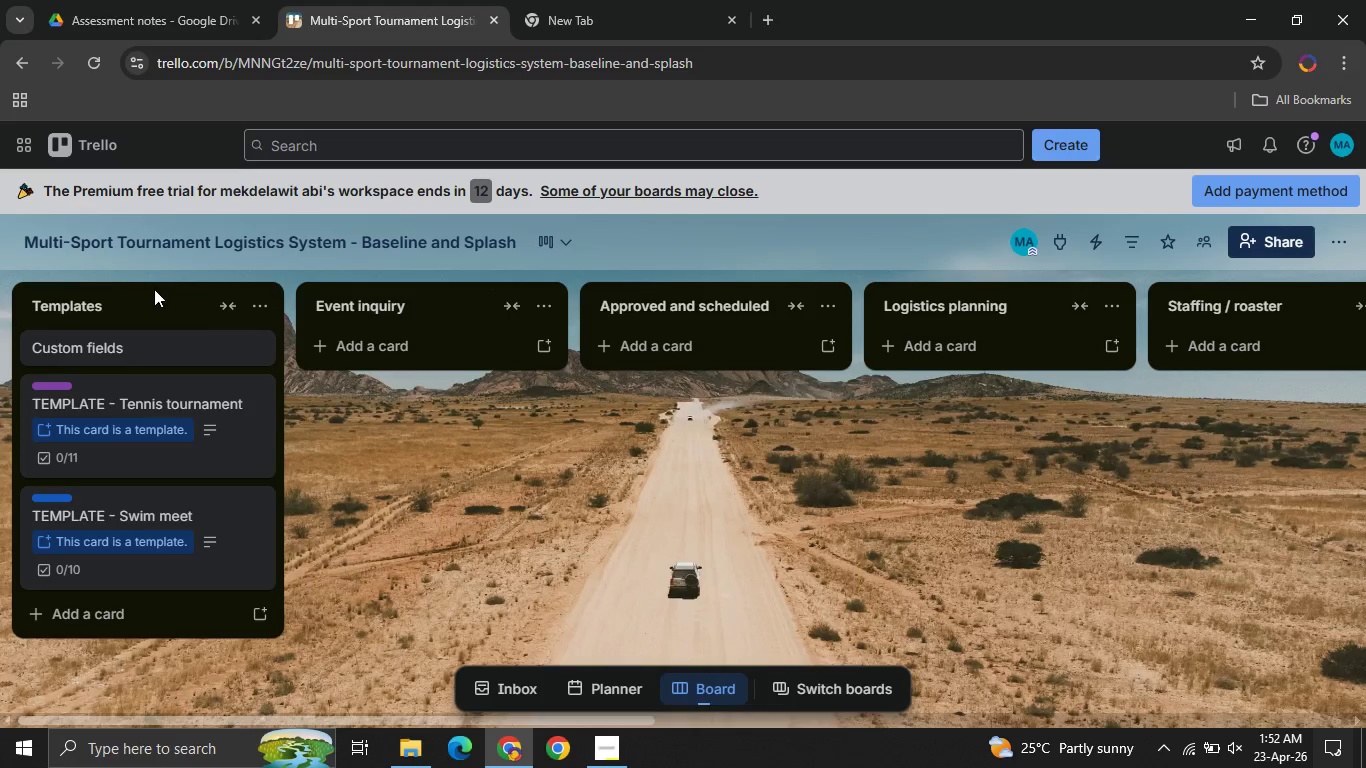 
left_click_drag(start_coordinate=[152, 293], to_coordinate=[1261, 296])
 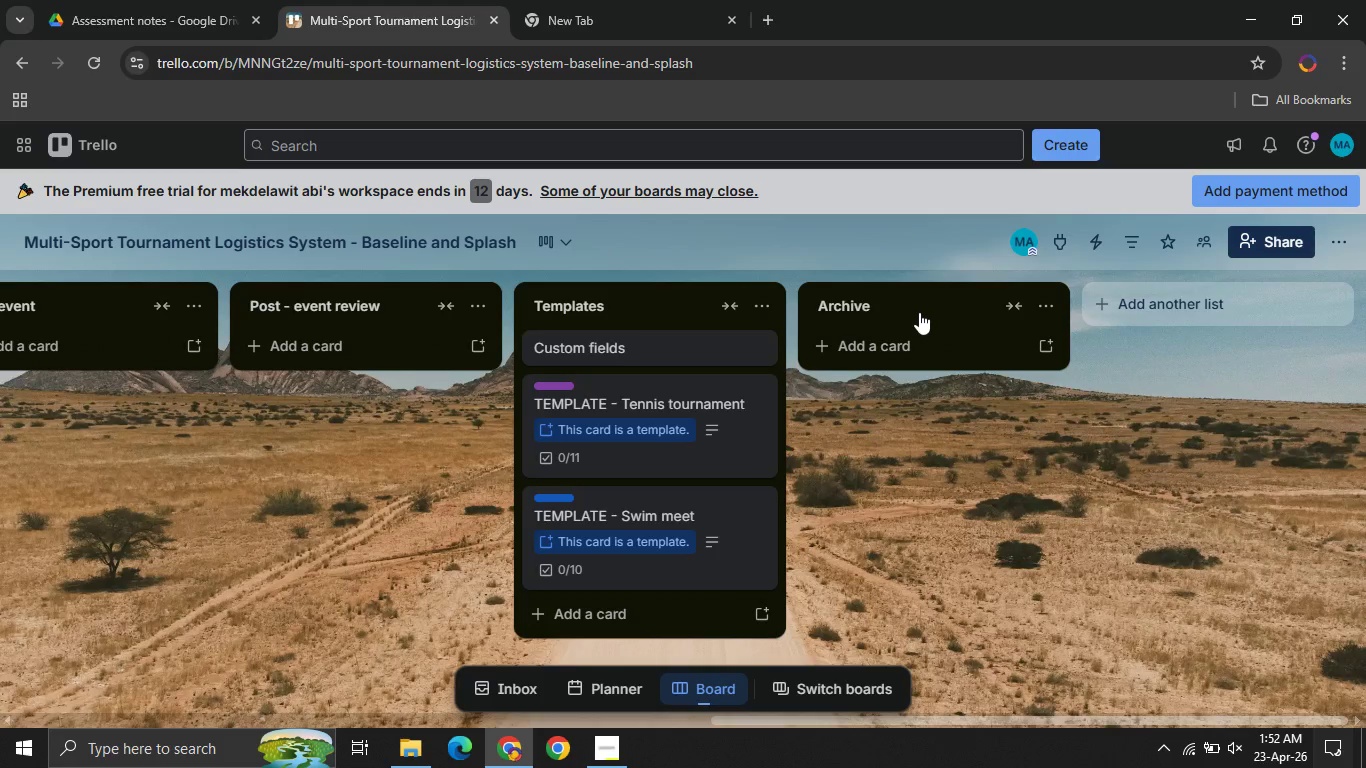 
left_click_drag(start_coordinate=[919, 312], to_coordinate=[585, 294])
 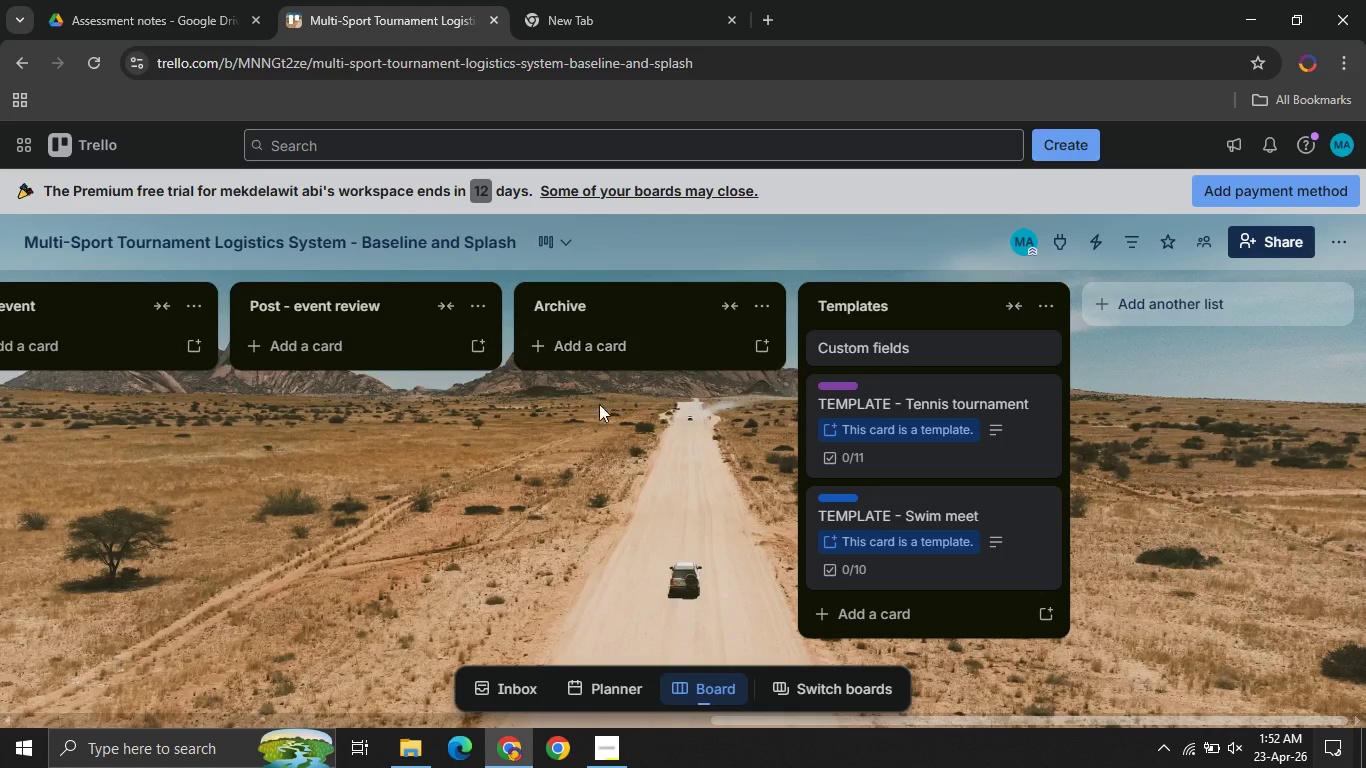 
mouse_move([272, 370])
 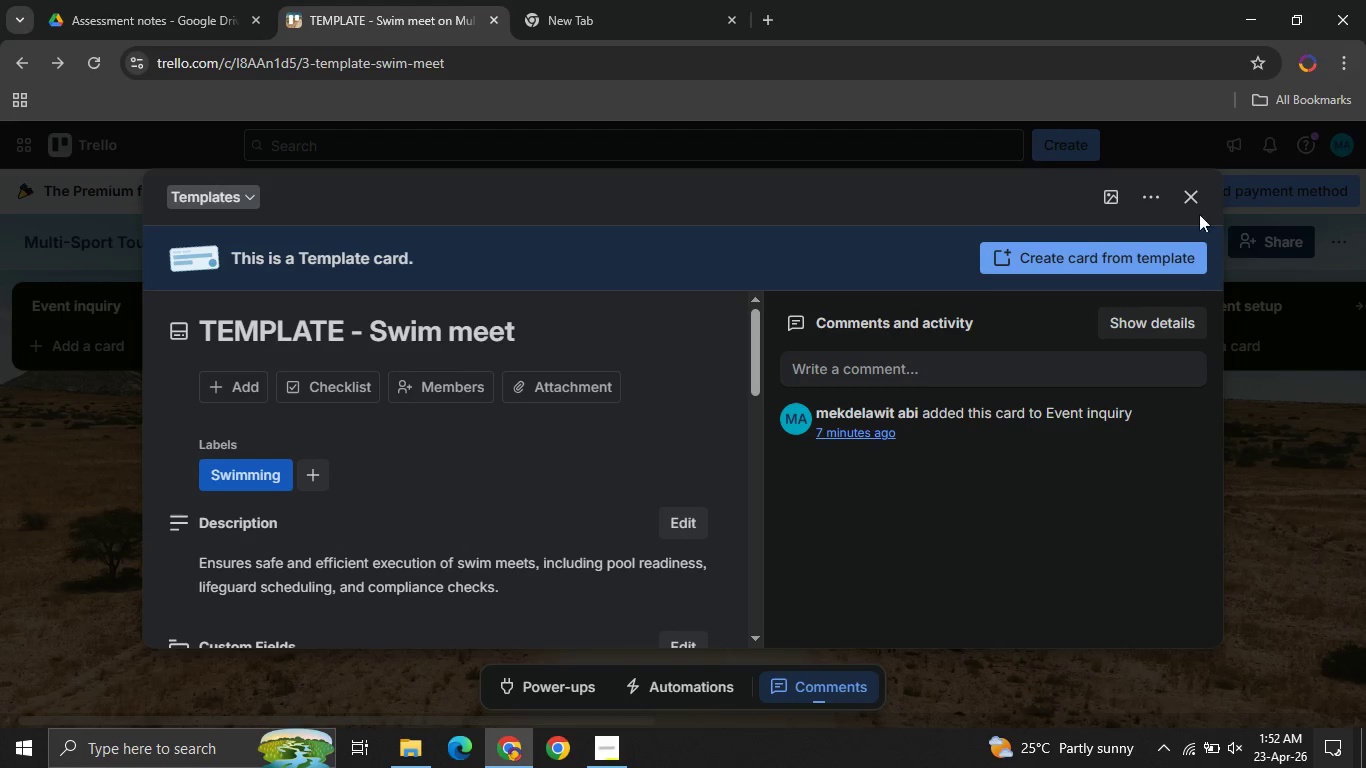 
left_click([1184, 202])
 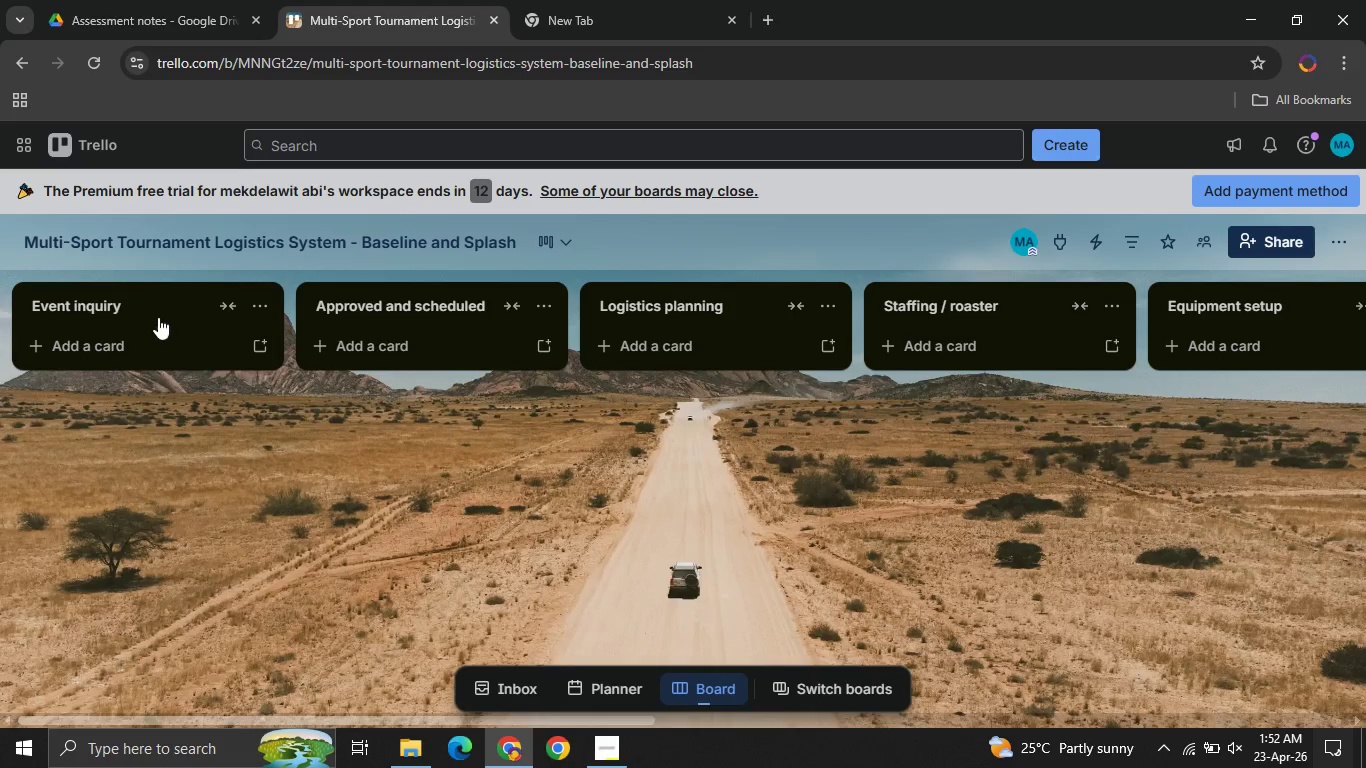 
left_click([140, 358])
 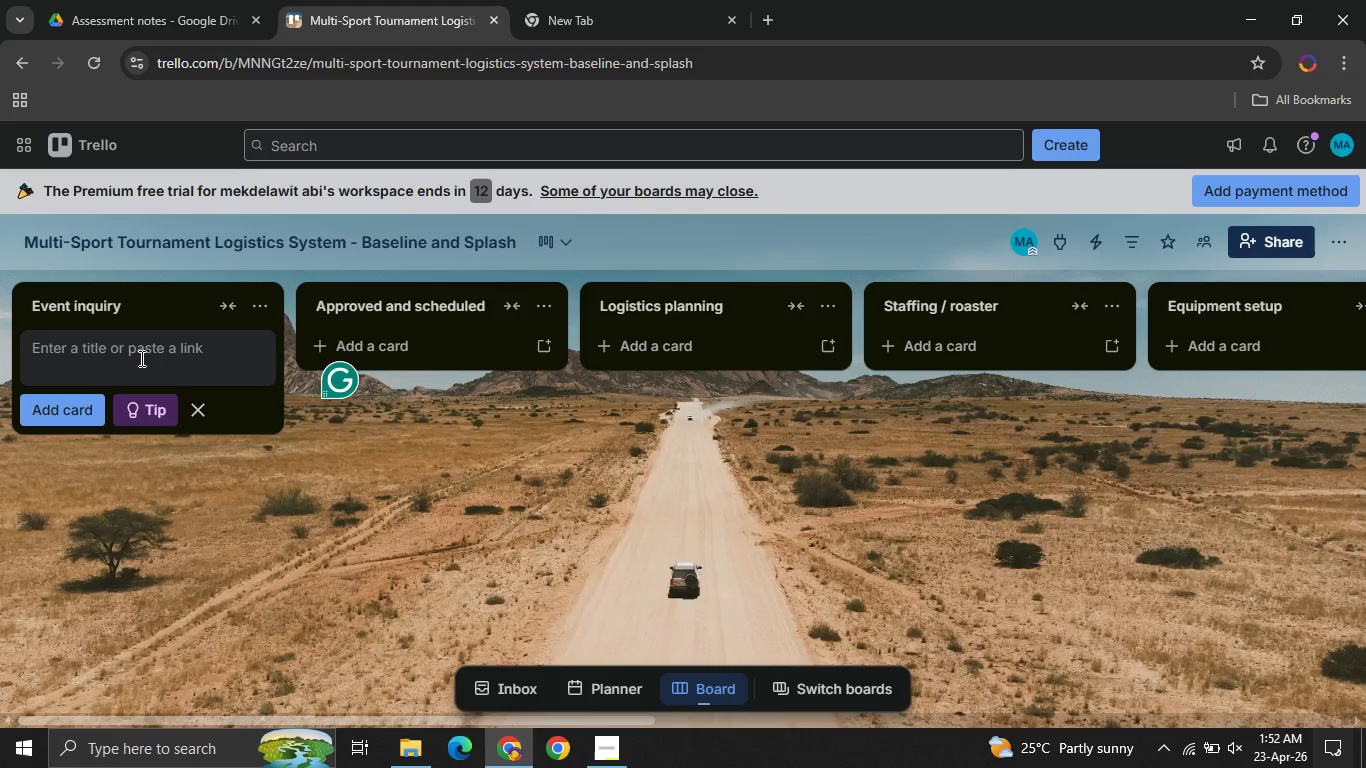 
wait(8.09)
 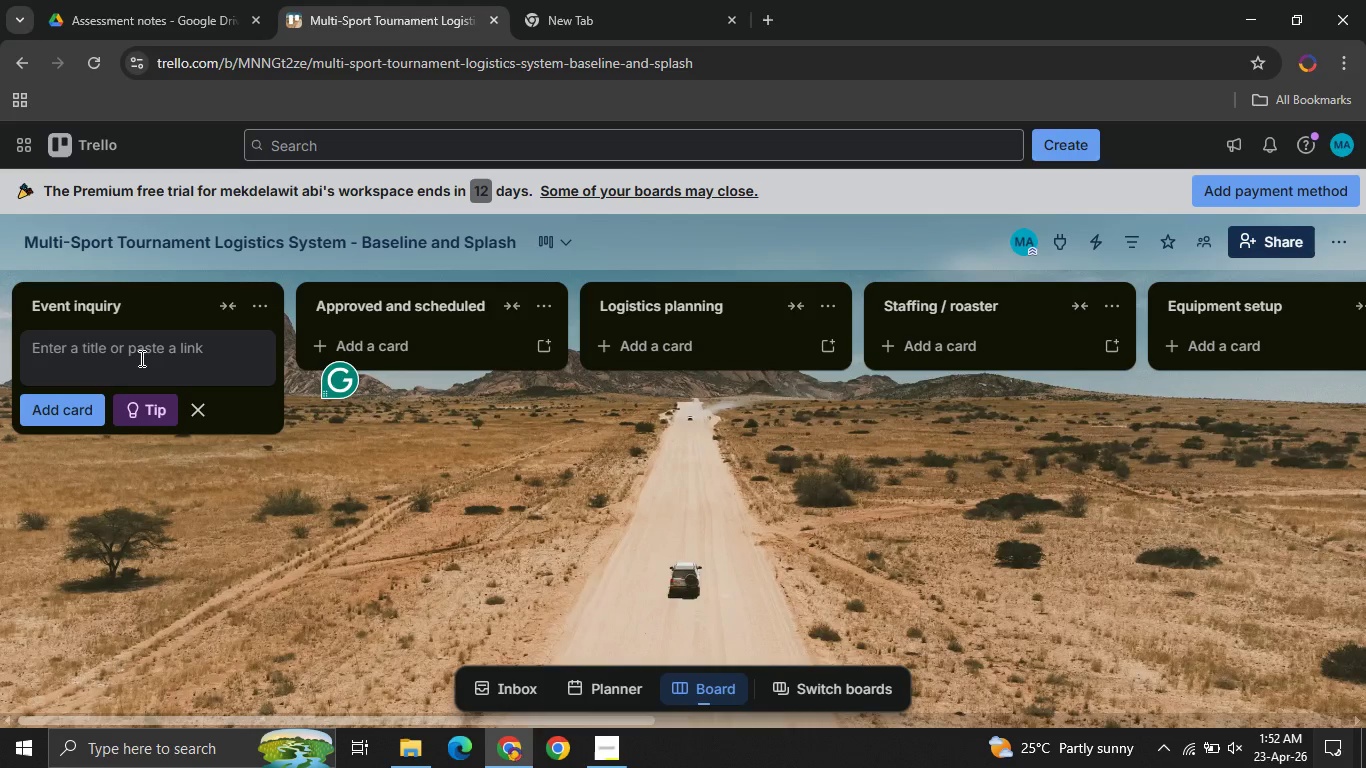 
left_click([140, 358])
 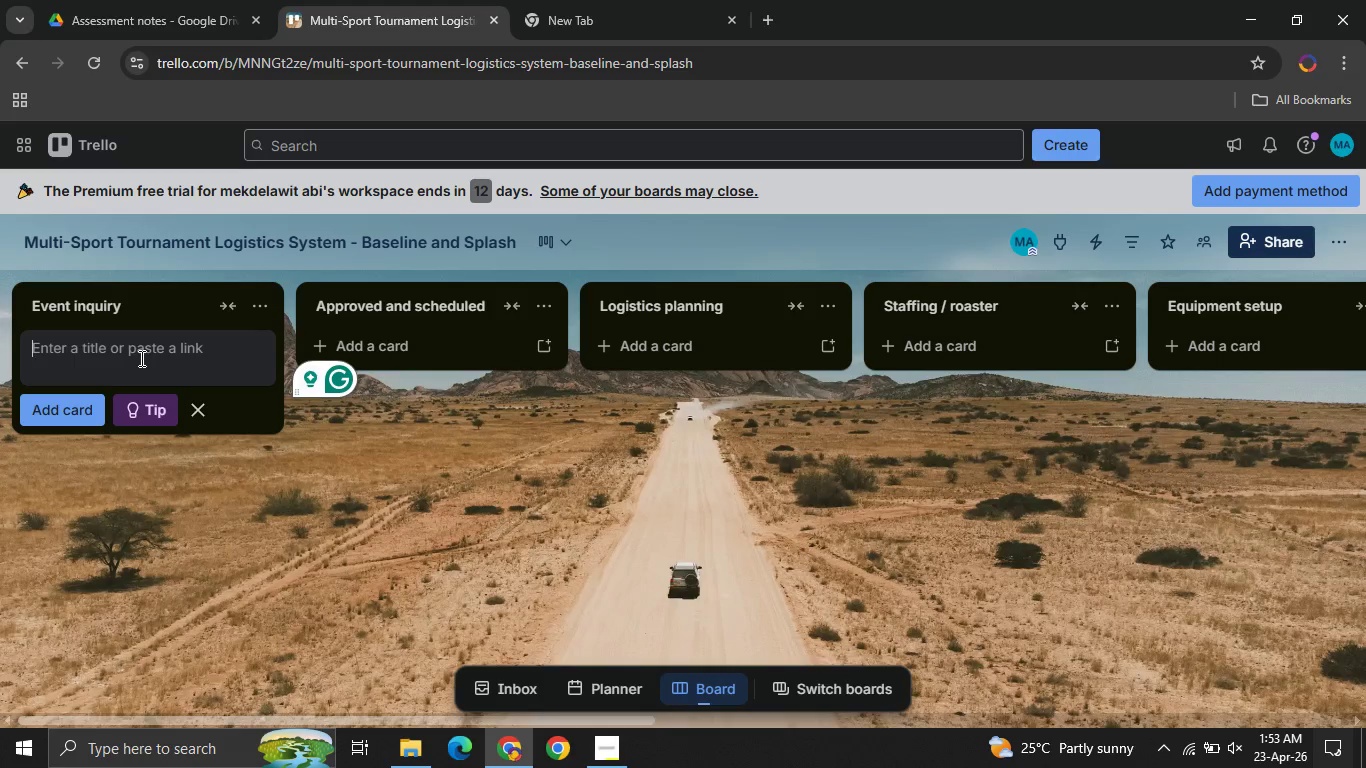 
wait(5.73)
 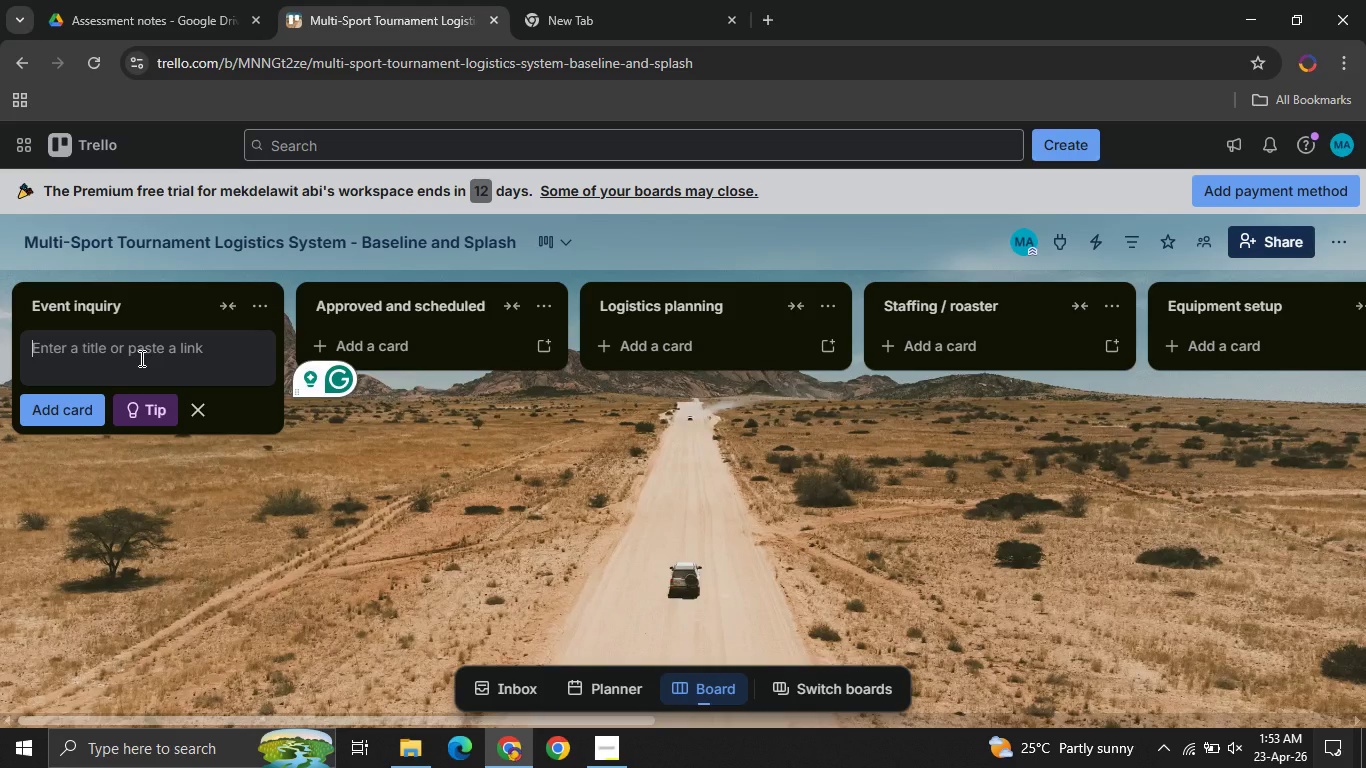 
type(Addis junior tennis cup )
 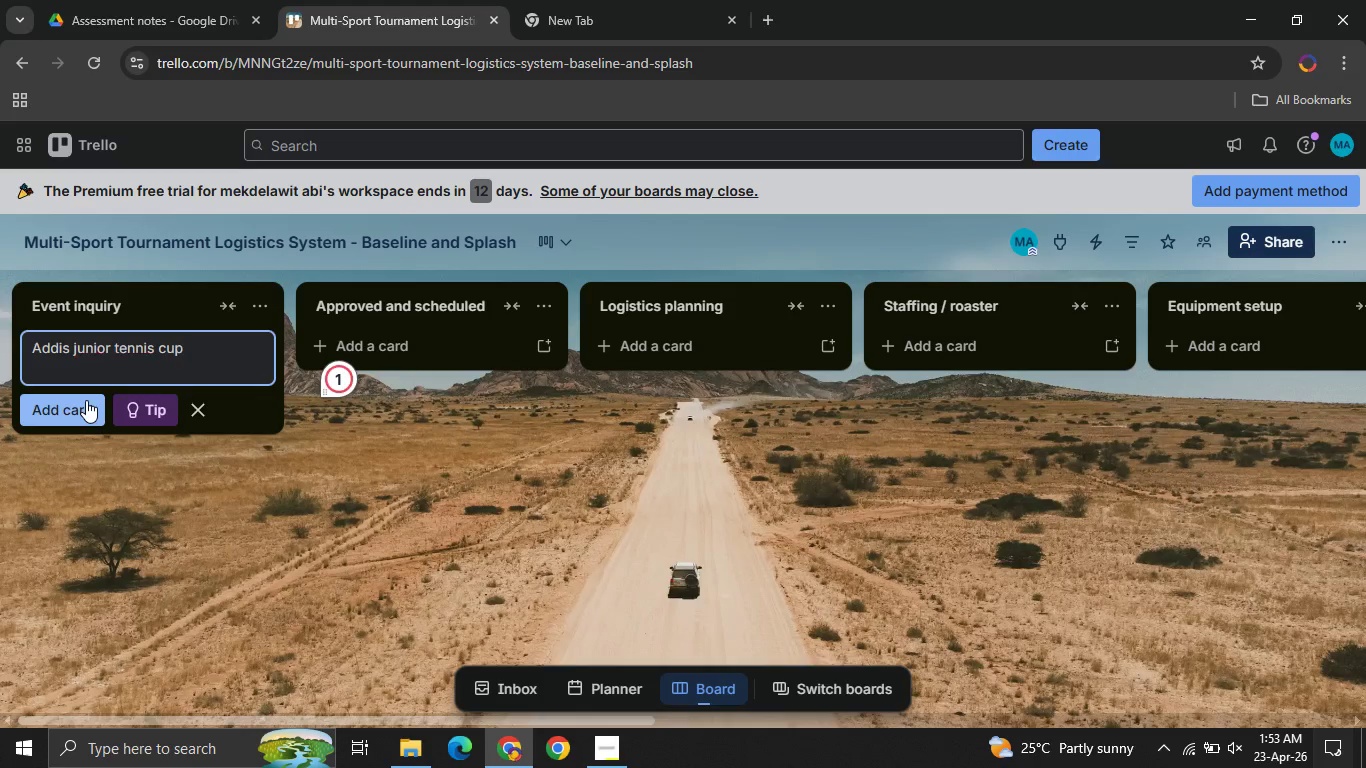 
left_click([86, 400])
 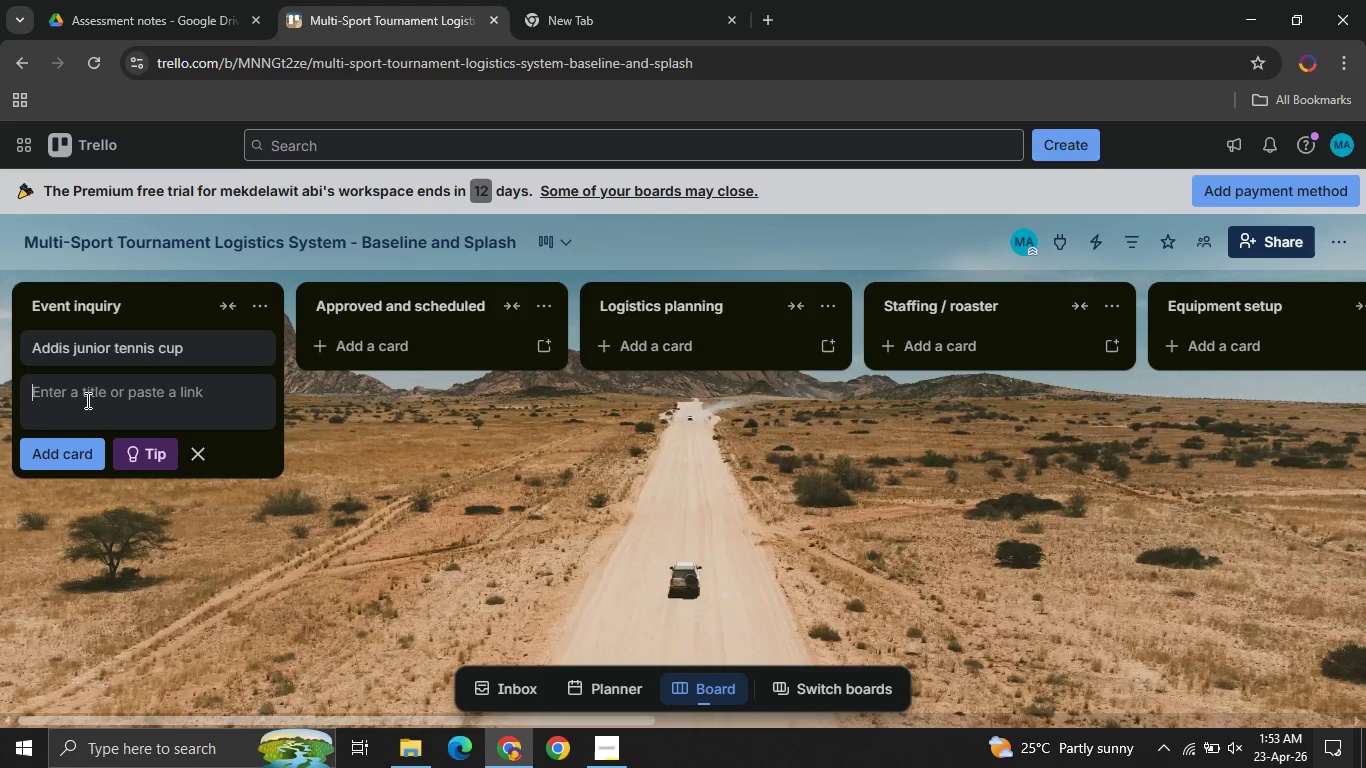 
type(Regional swim qualifiers)
key(Backspace)
type( )
 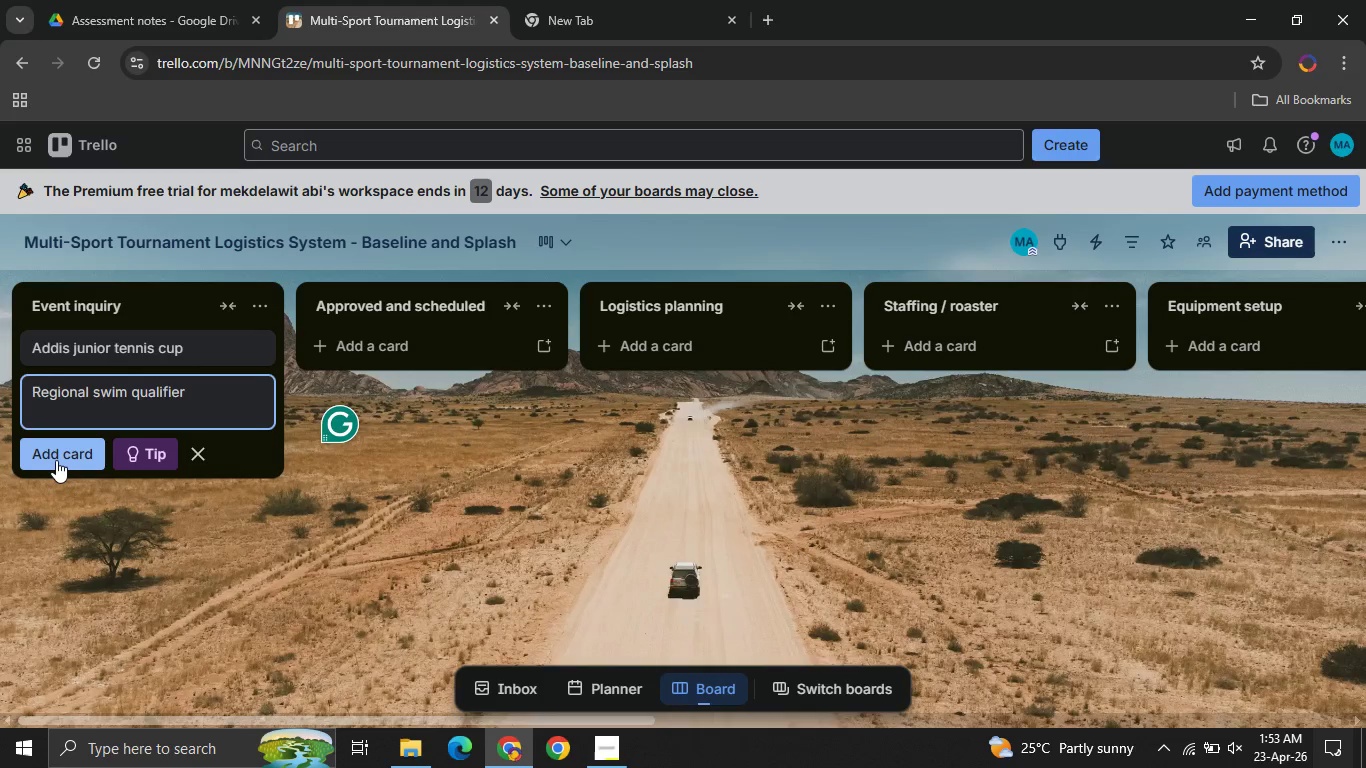 
left_click([56, 460])
 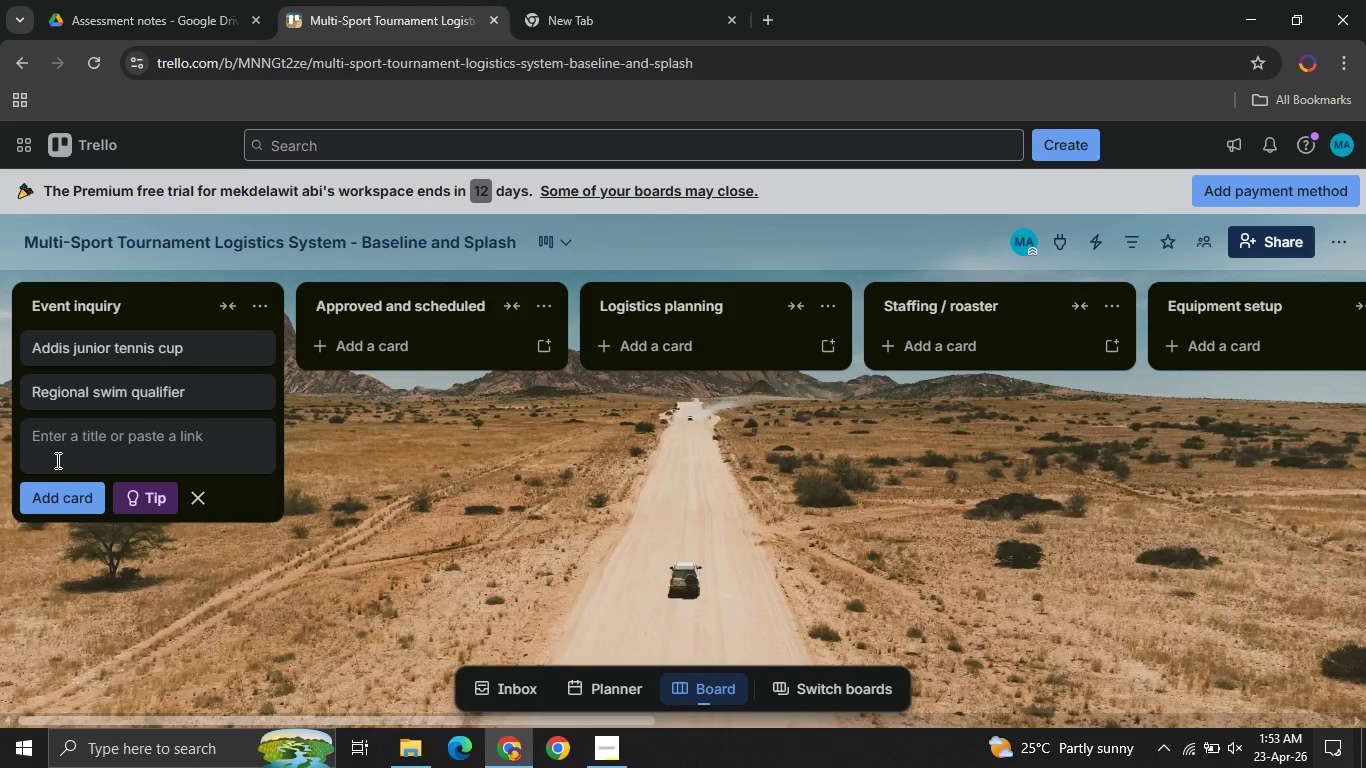 
type(Corporate pickleball day )
 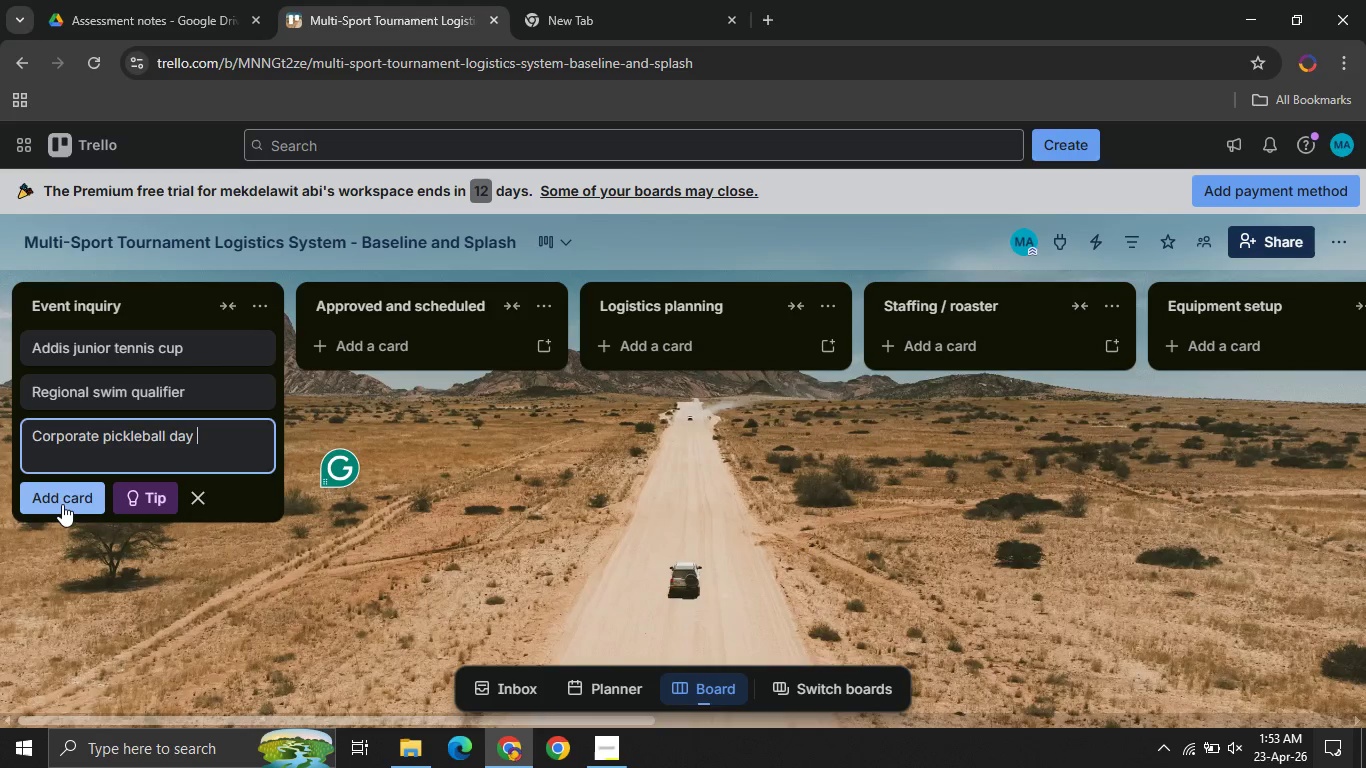 
left_click([62, 504])
 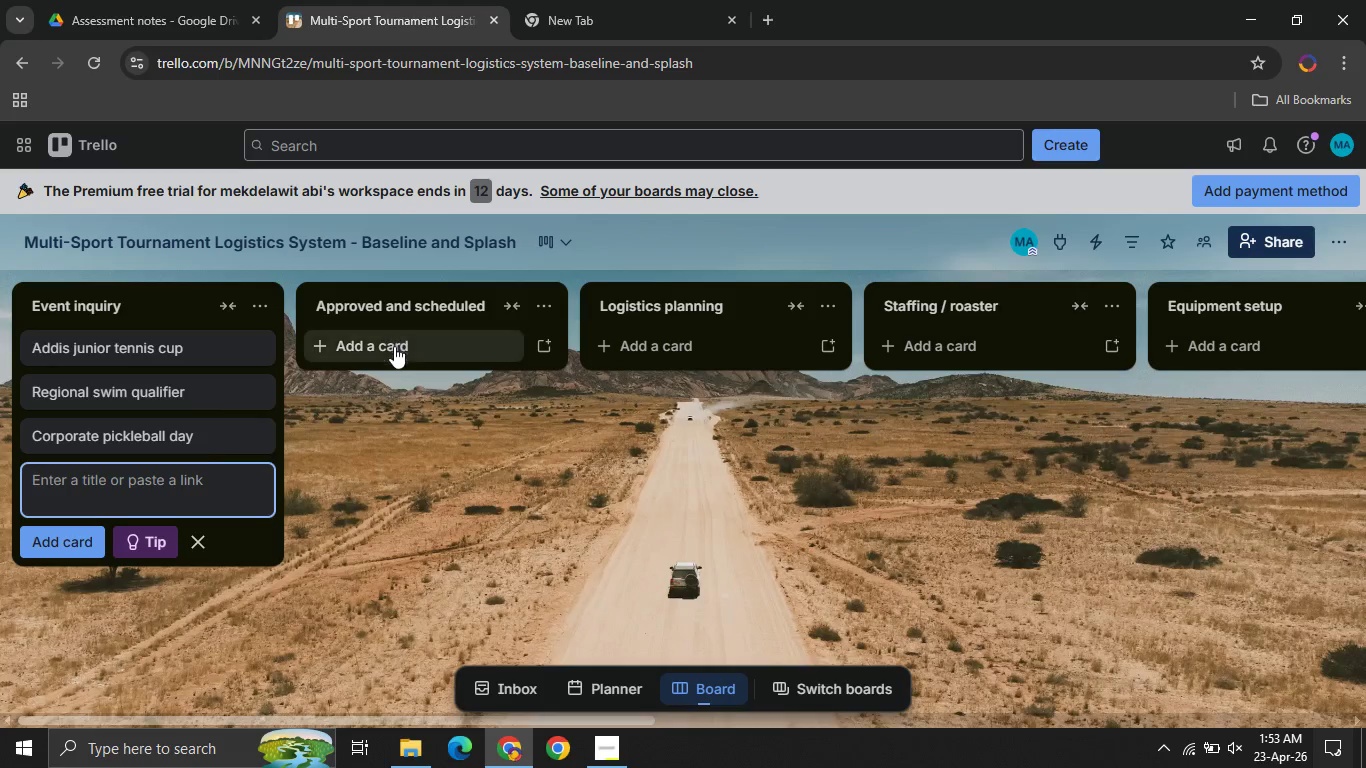 
left_click([394, 347])
 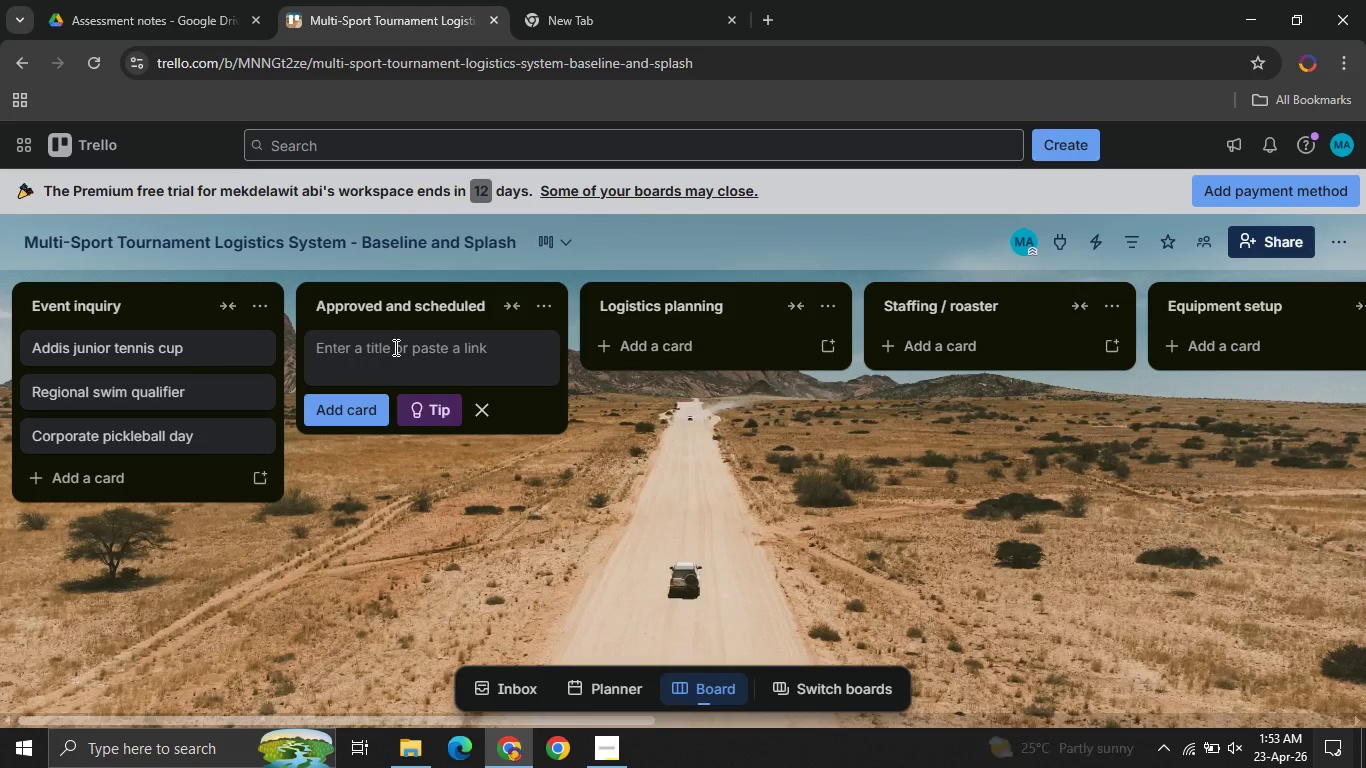 
type(Spring open tennis champions )
 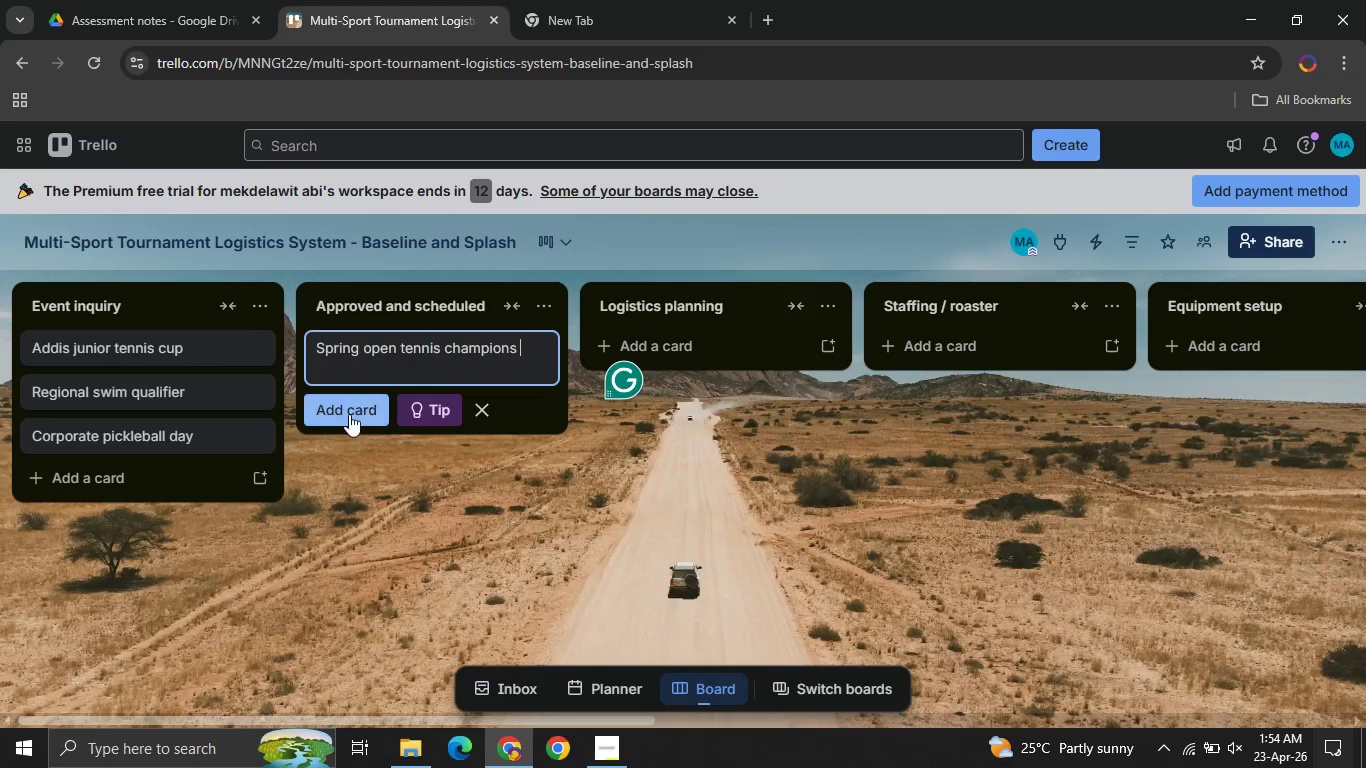 
left_click([346, 414])
 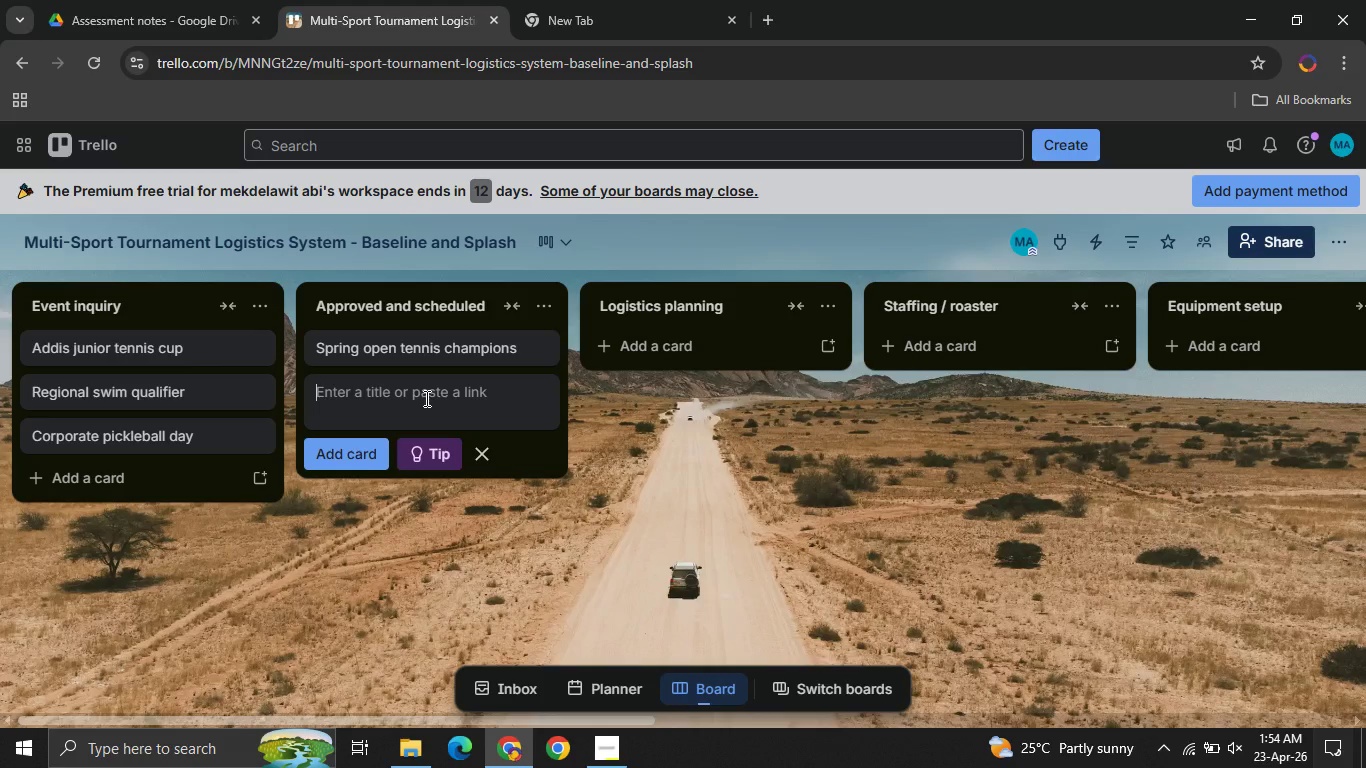 
type(Youth )
 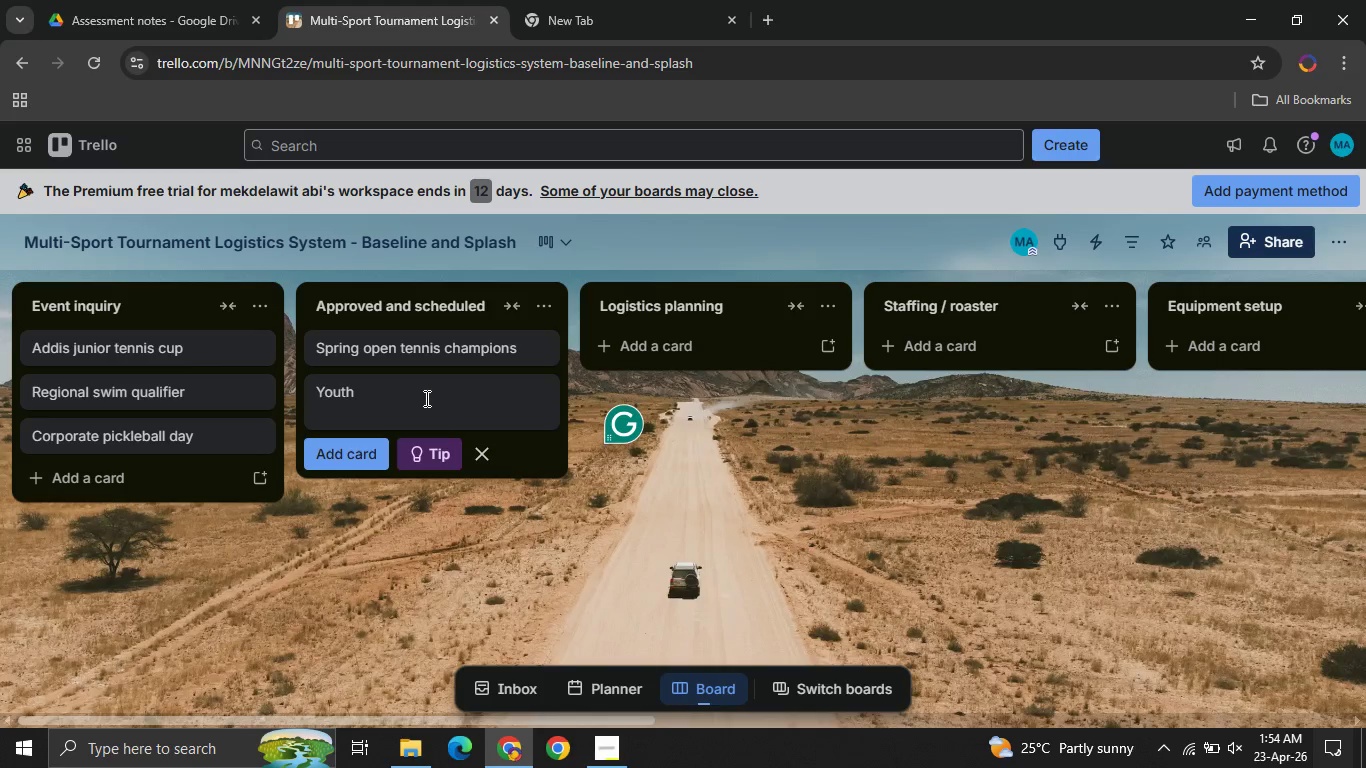 
wait(5.39)
 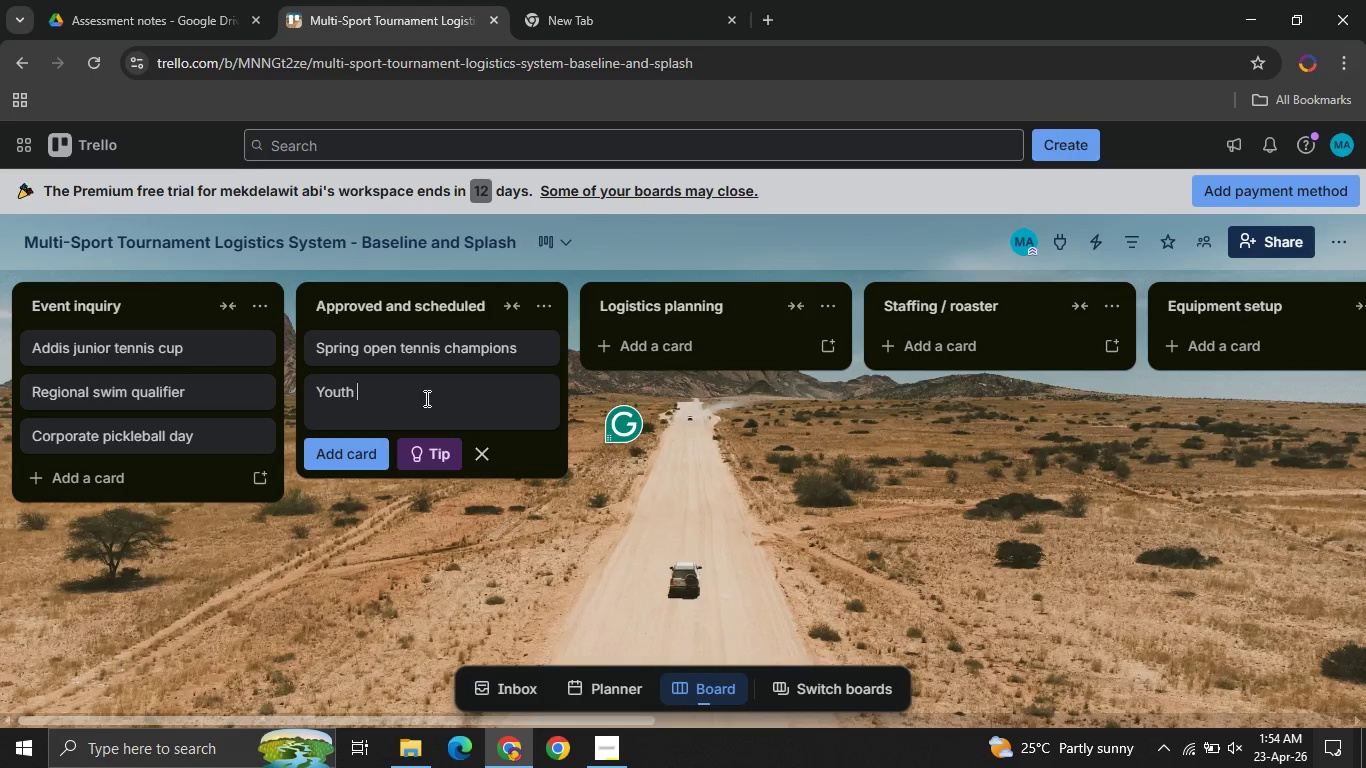 
type(swim league meet)
 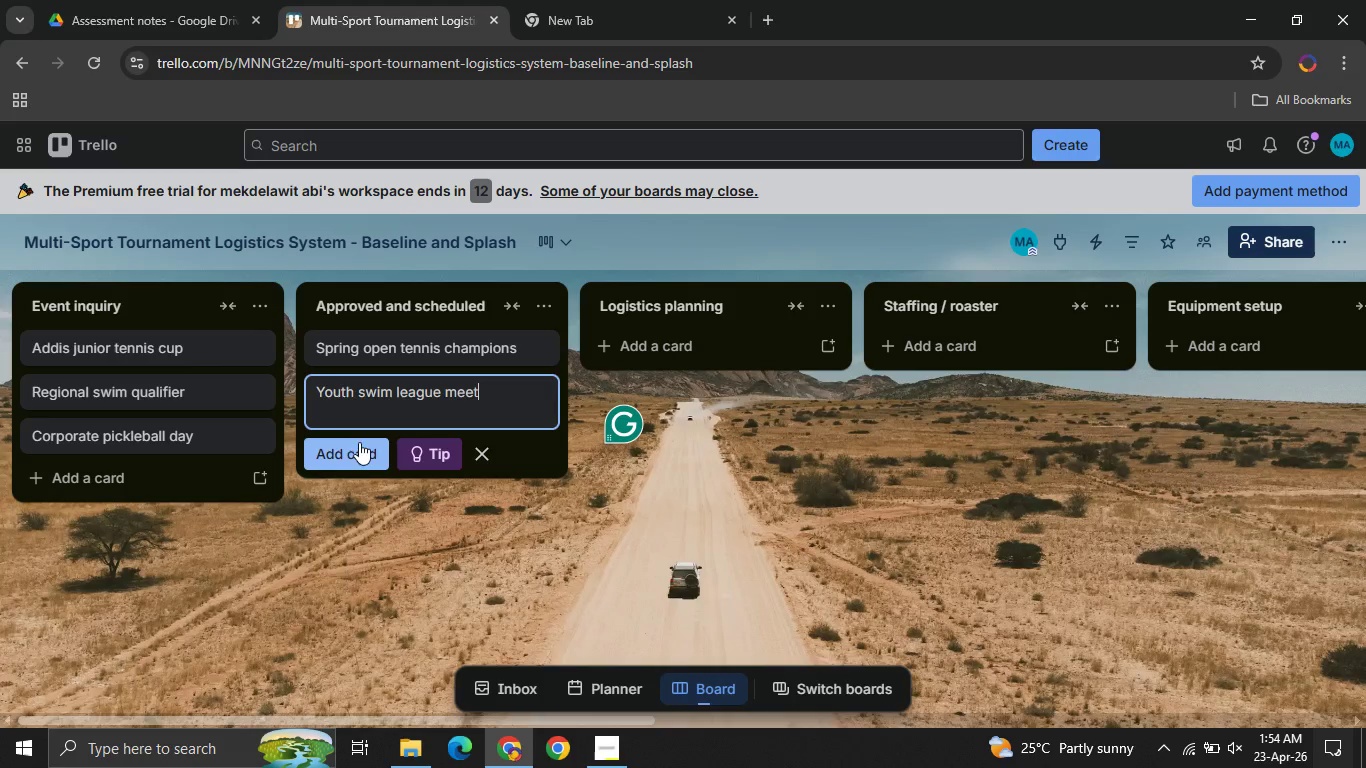 
left_click([337, 452])
 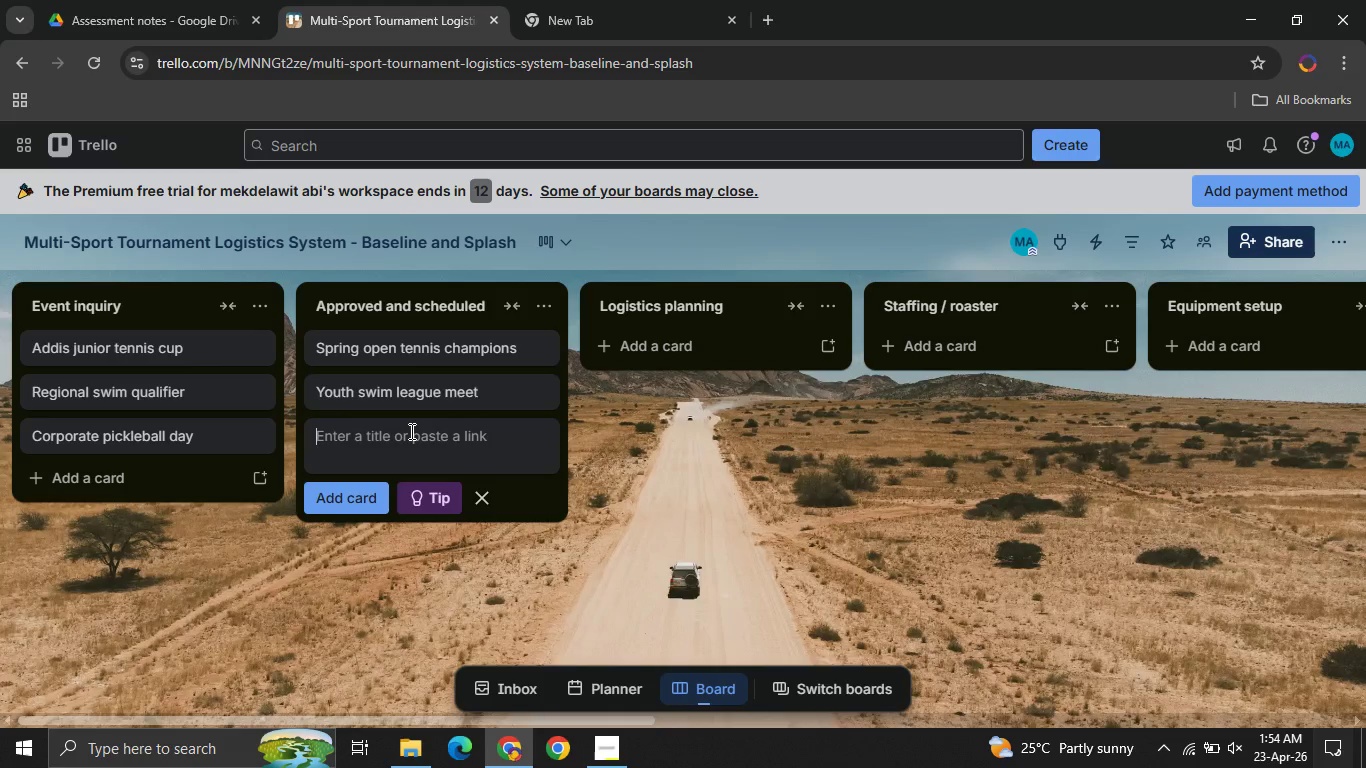 
type(Weekend pickleball tournment )
 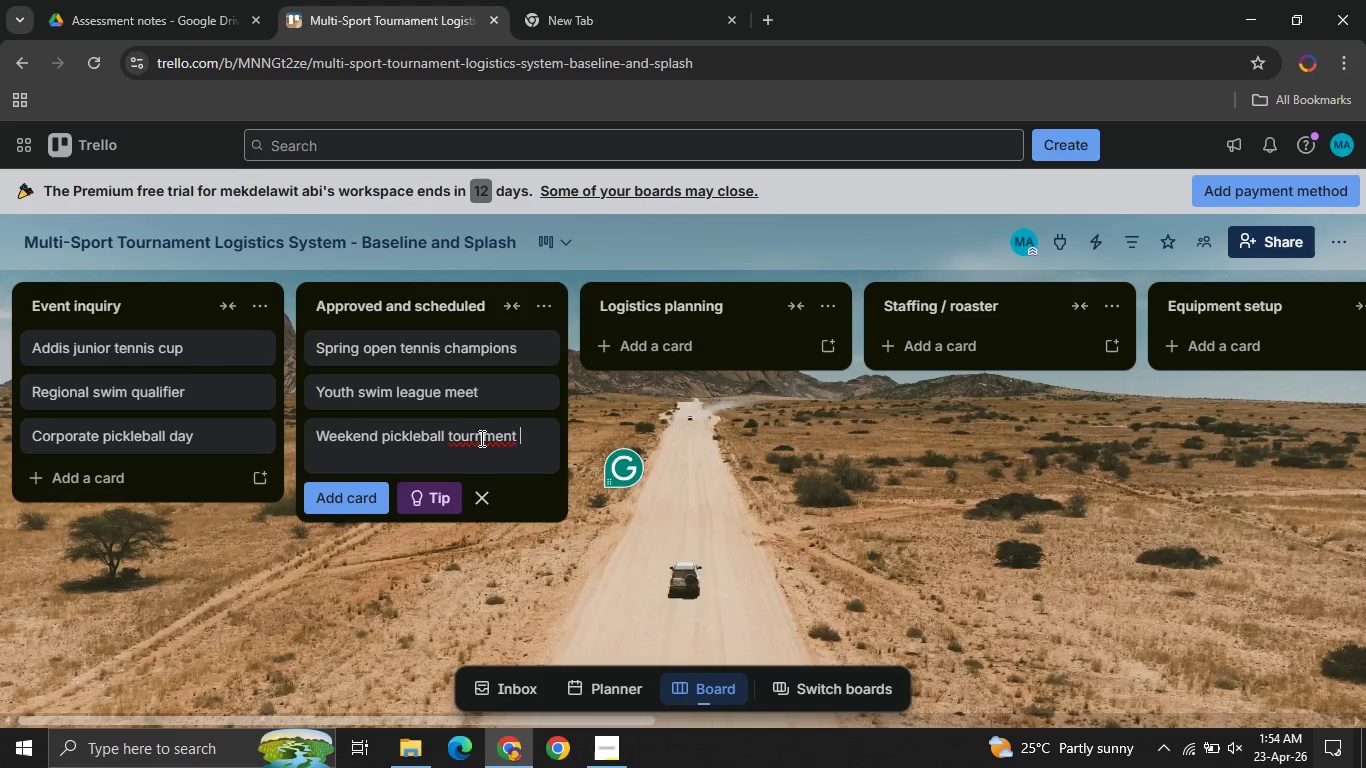 
left_click([480, 436])
 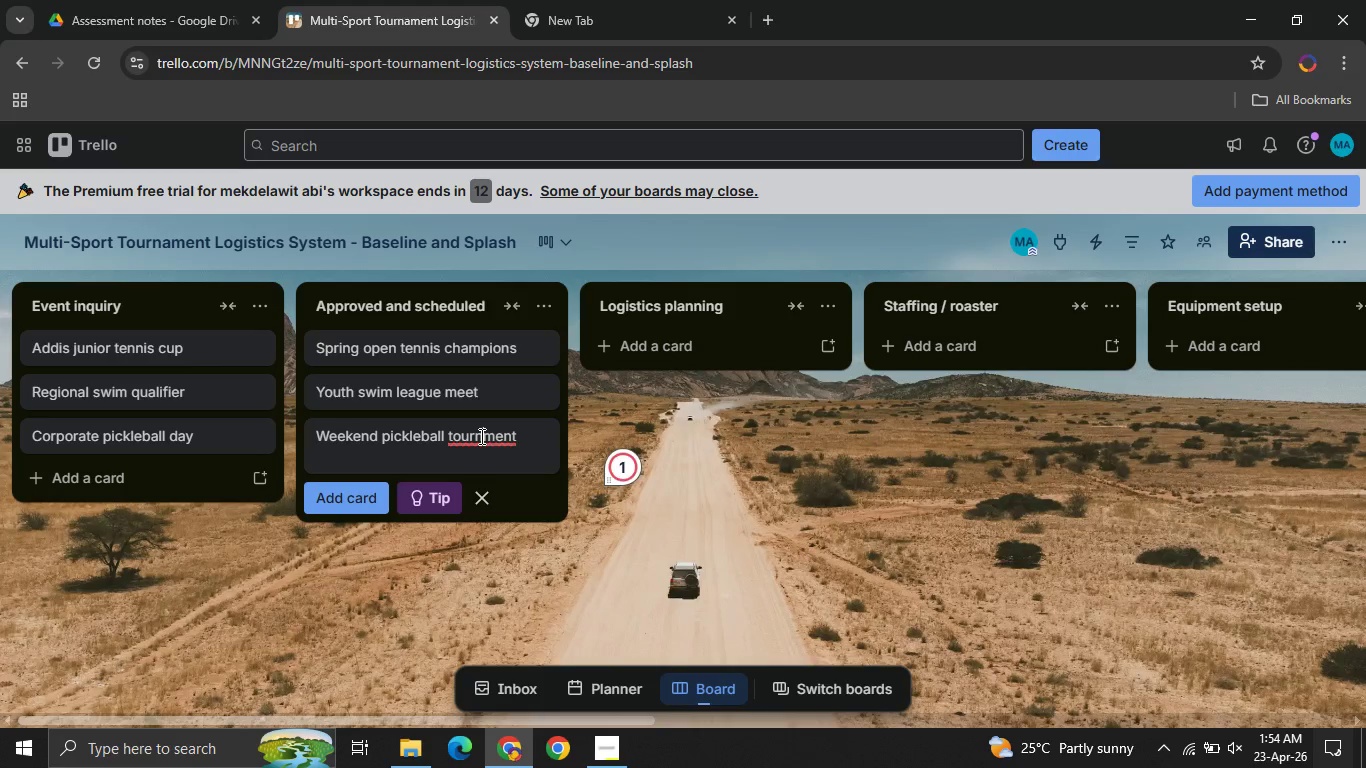 
key(A)
 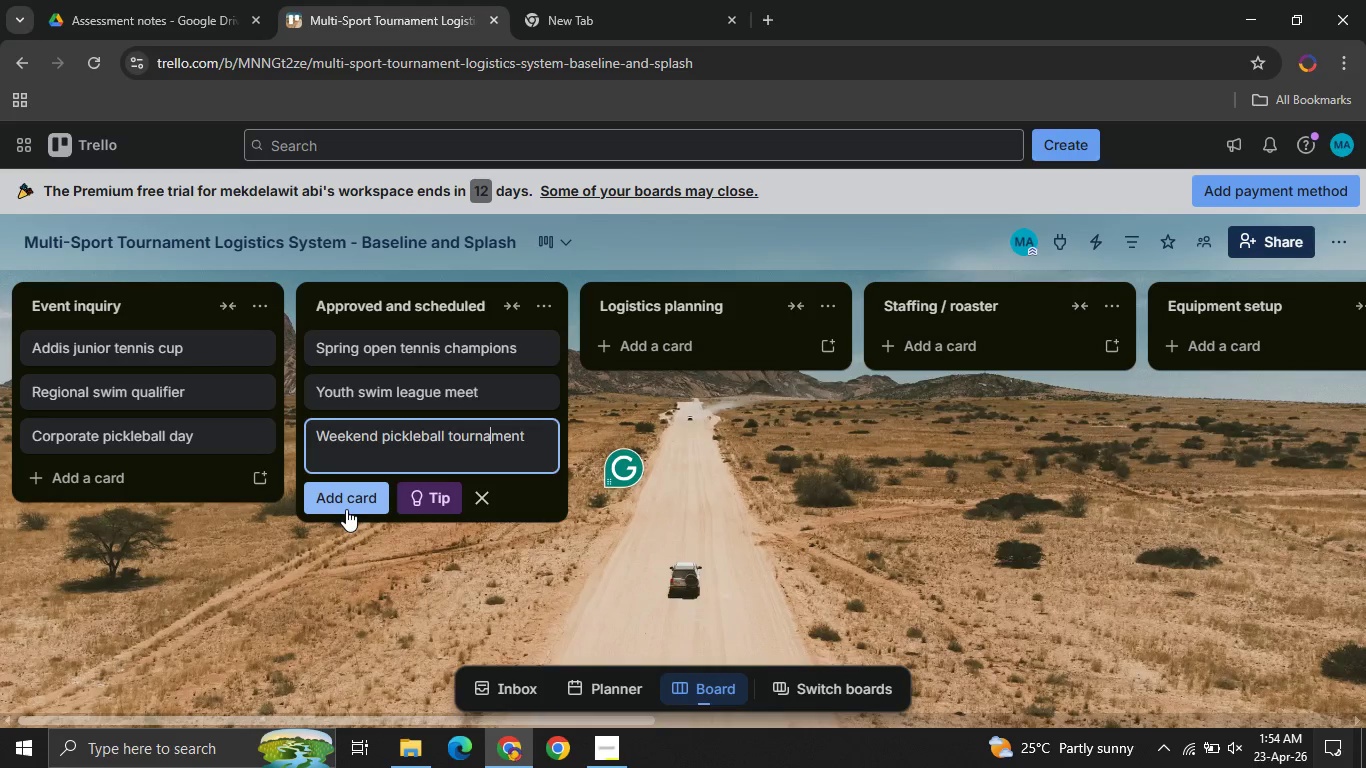 
left_click([346, 509])
 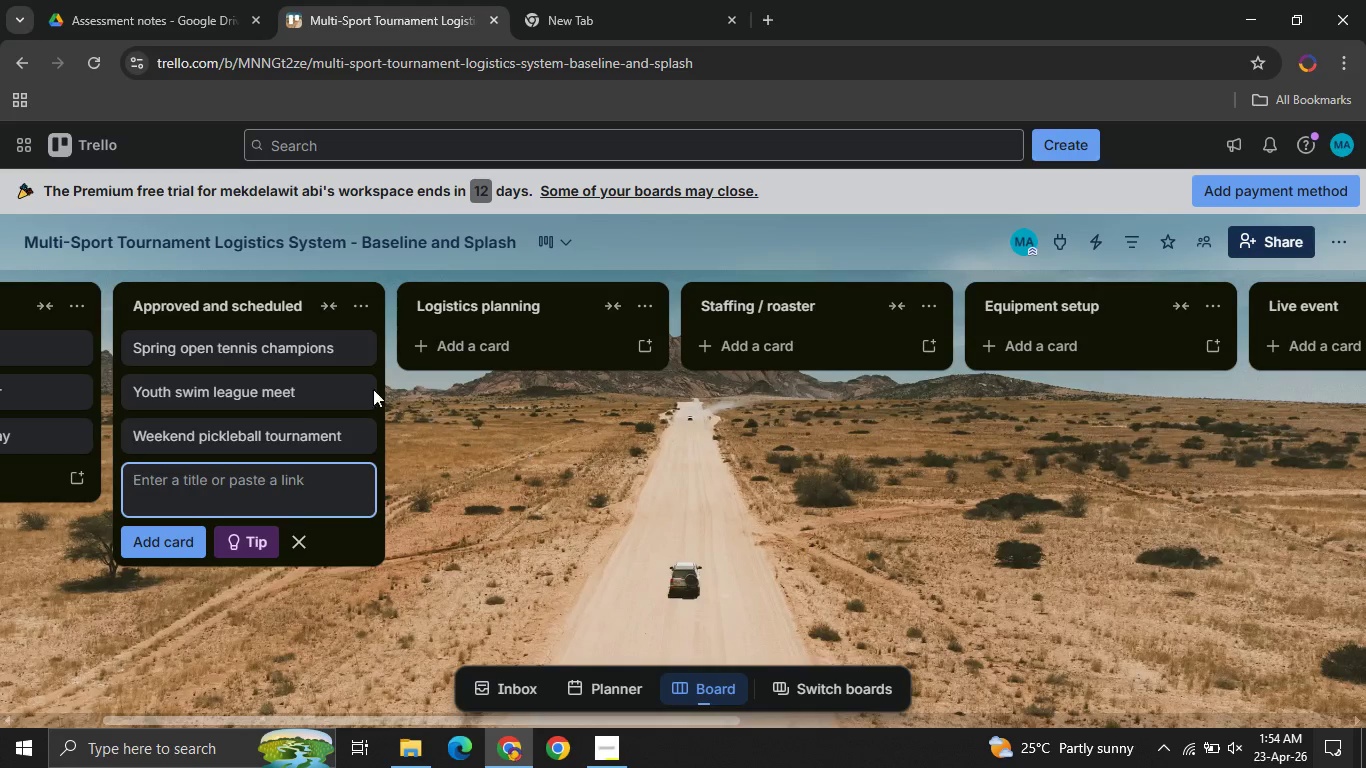 
left_click([448, 352])
 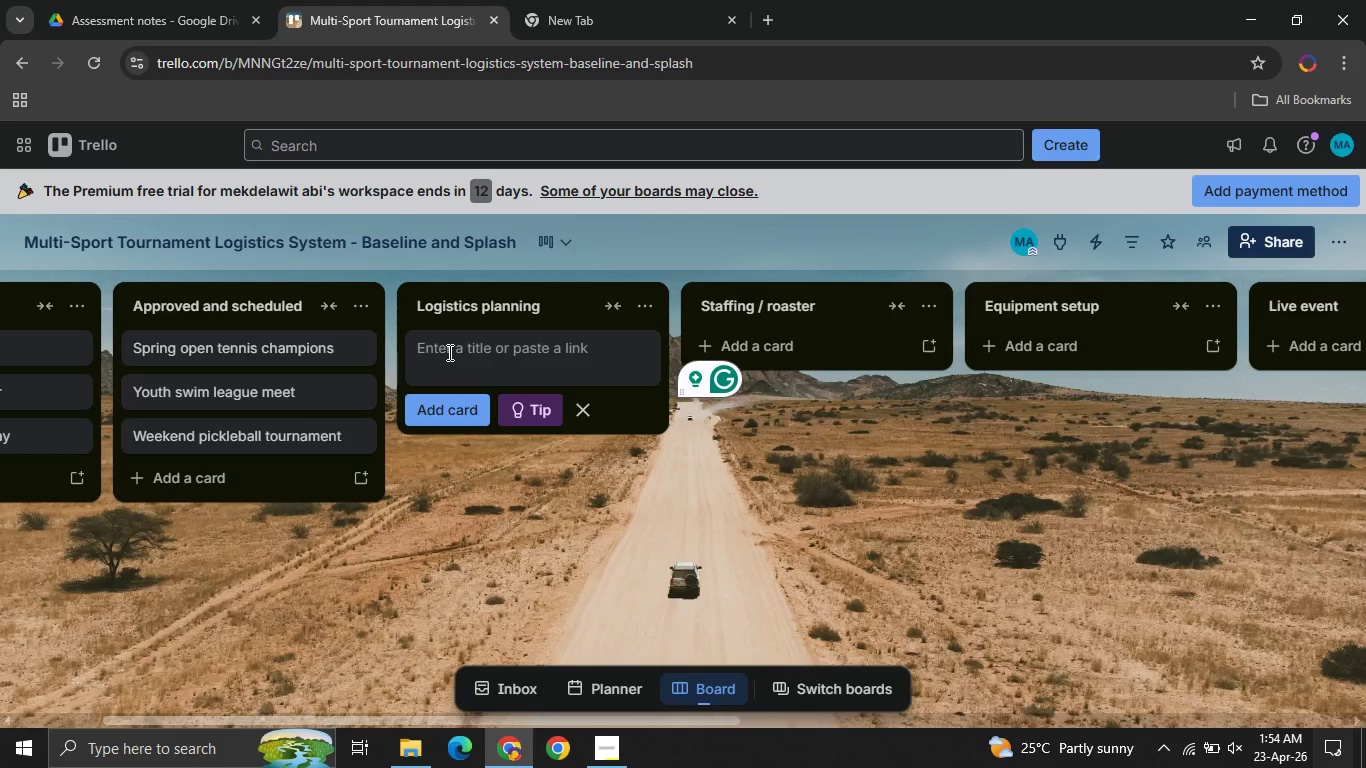 
wait(5.74)
 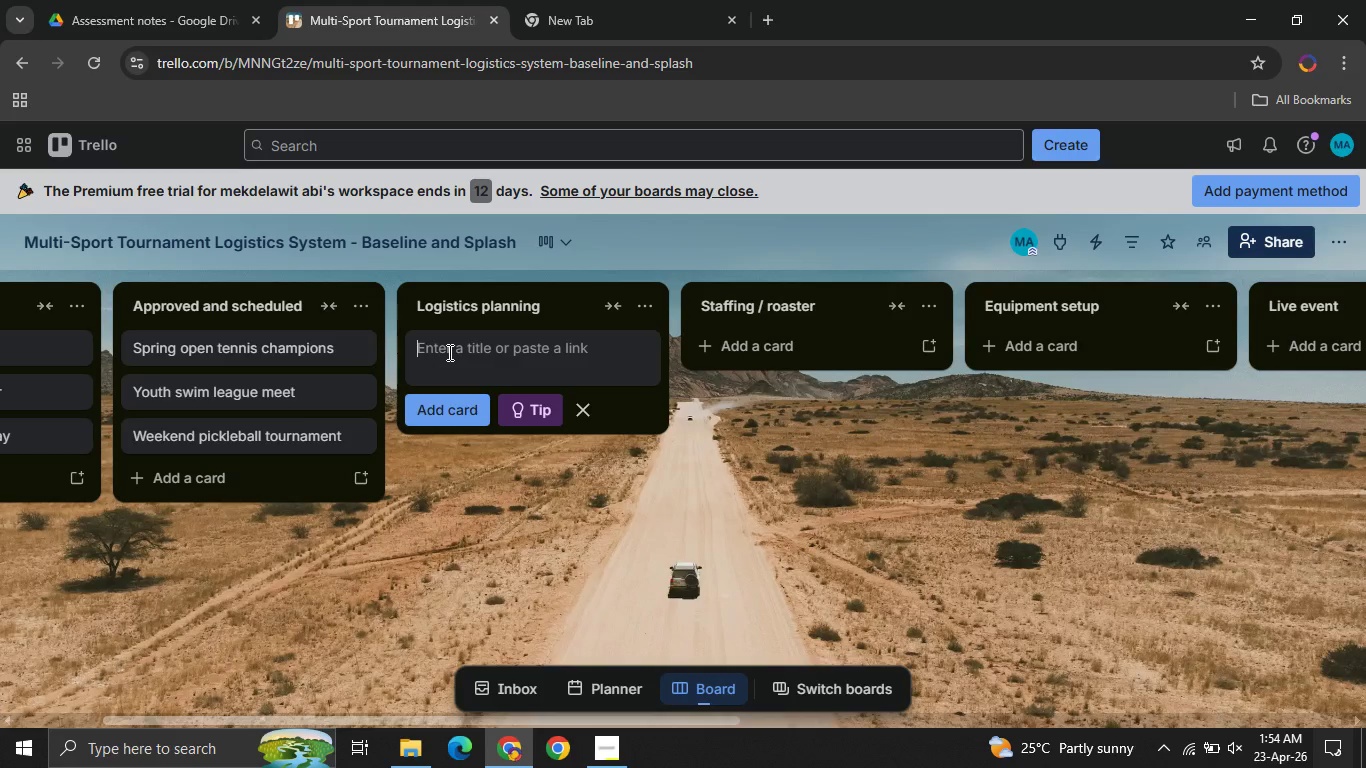 
type(Interclub tennis finals )
 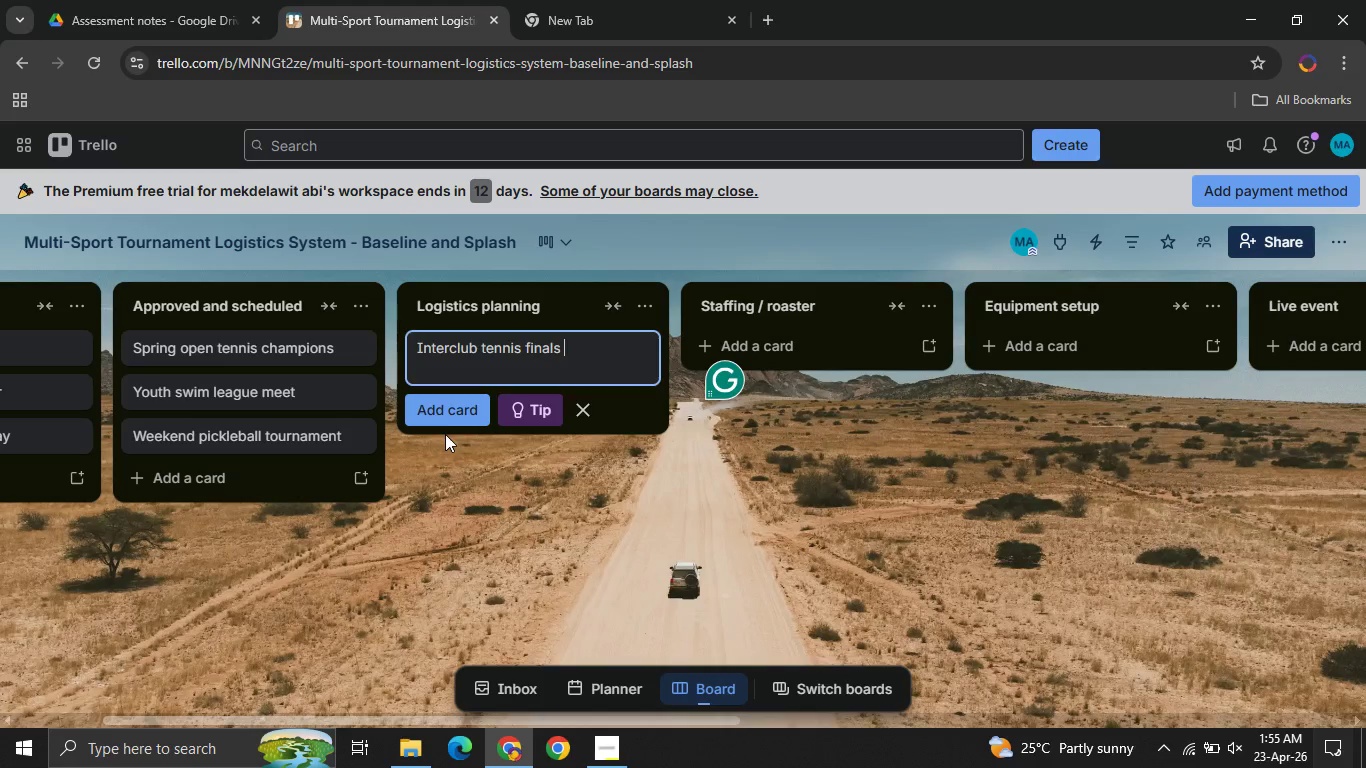 
left_click([435, 411])
 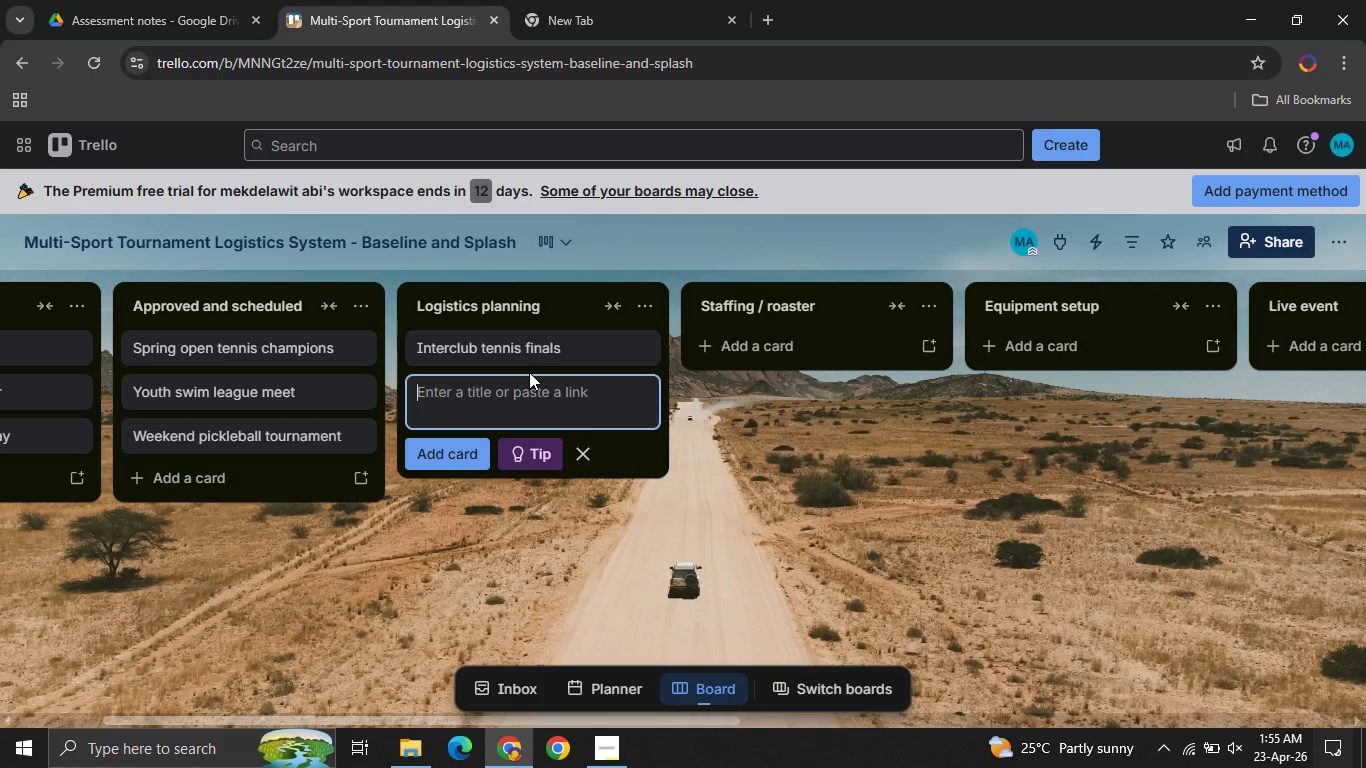 
type(National swim trials )
 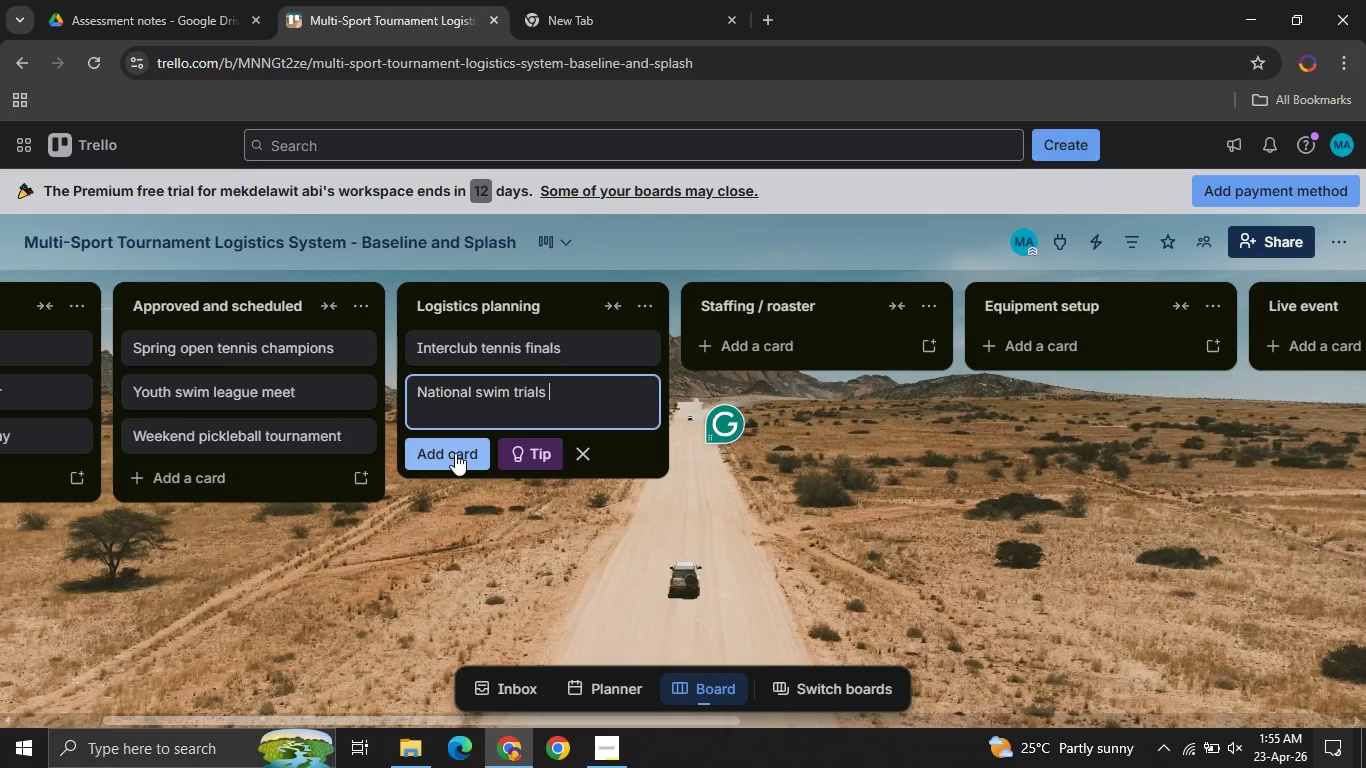 
left_click([455, 453])
 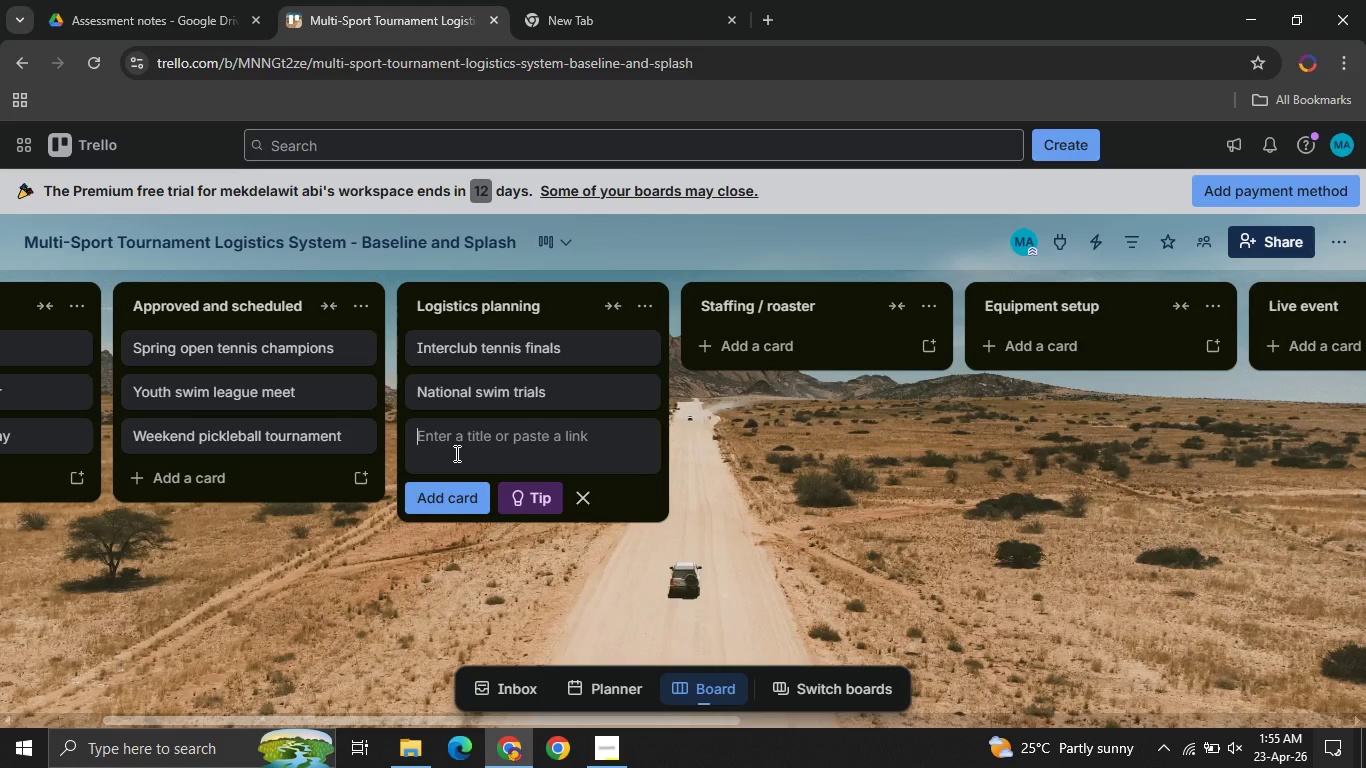 
type(Staff recreation pickleball cup )
 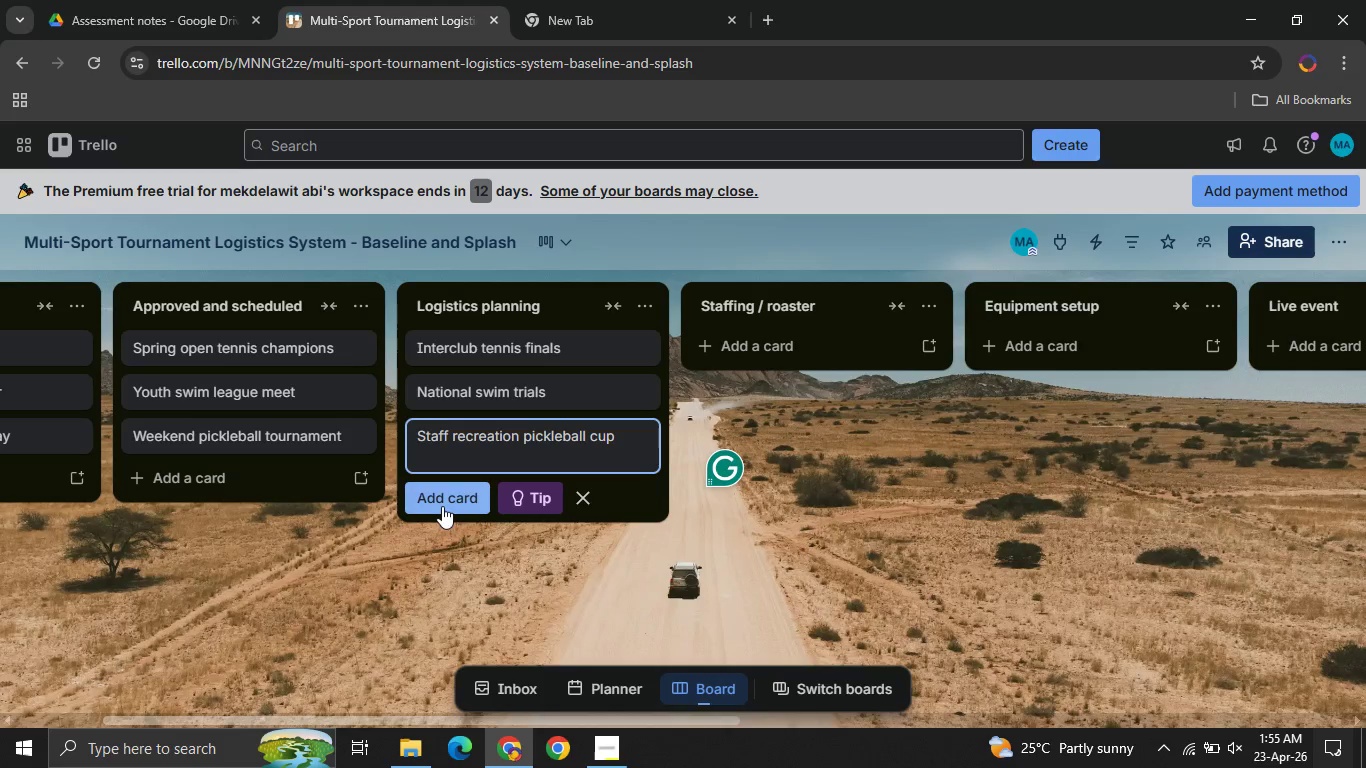 
left_click([442, 507])
 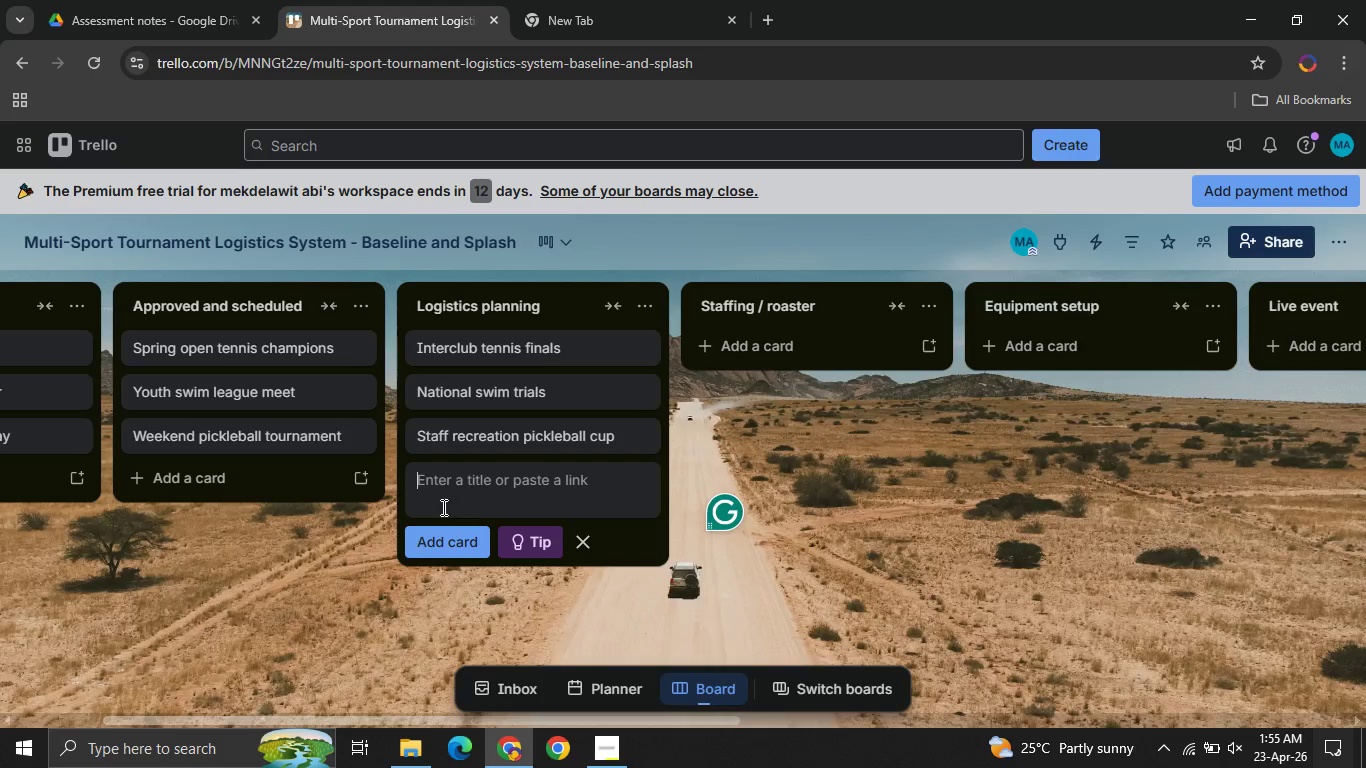 
left_click([744, 358])
 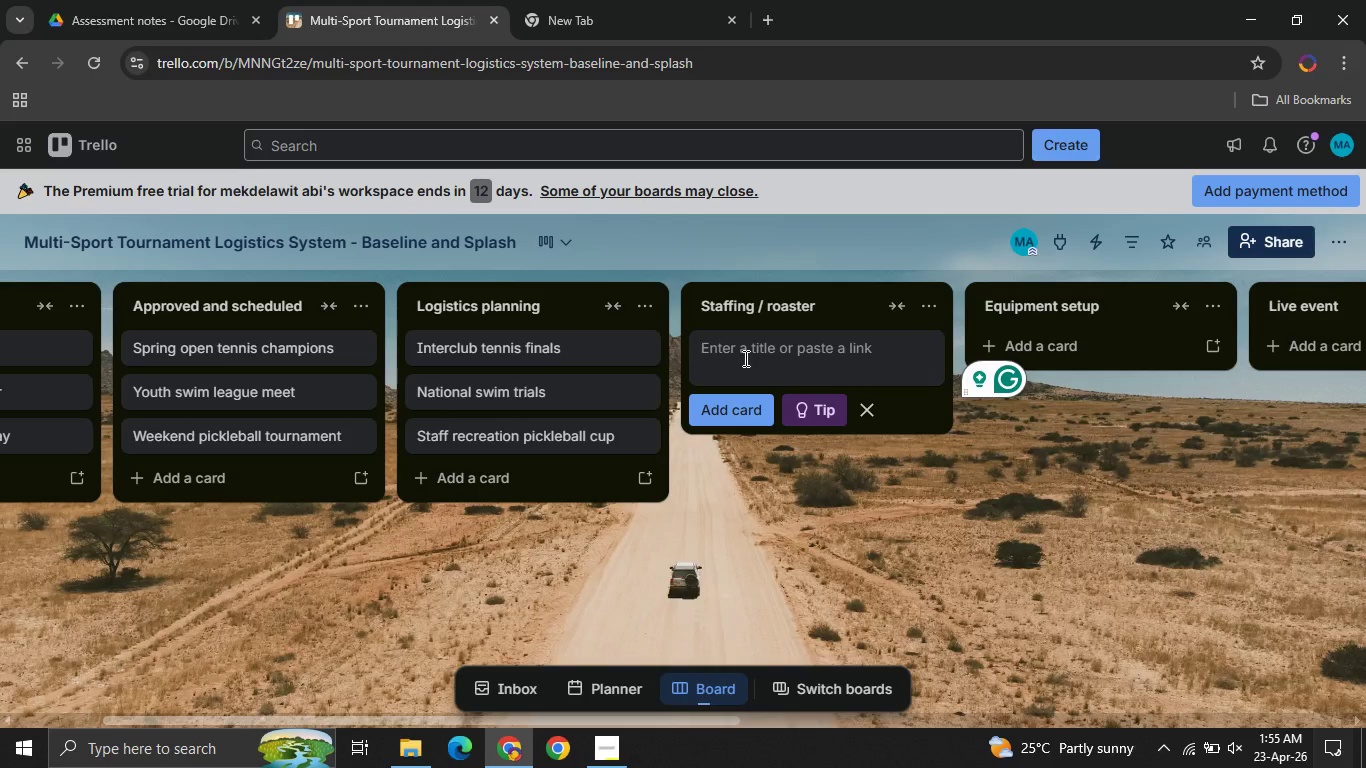 
wait(7.86)
 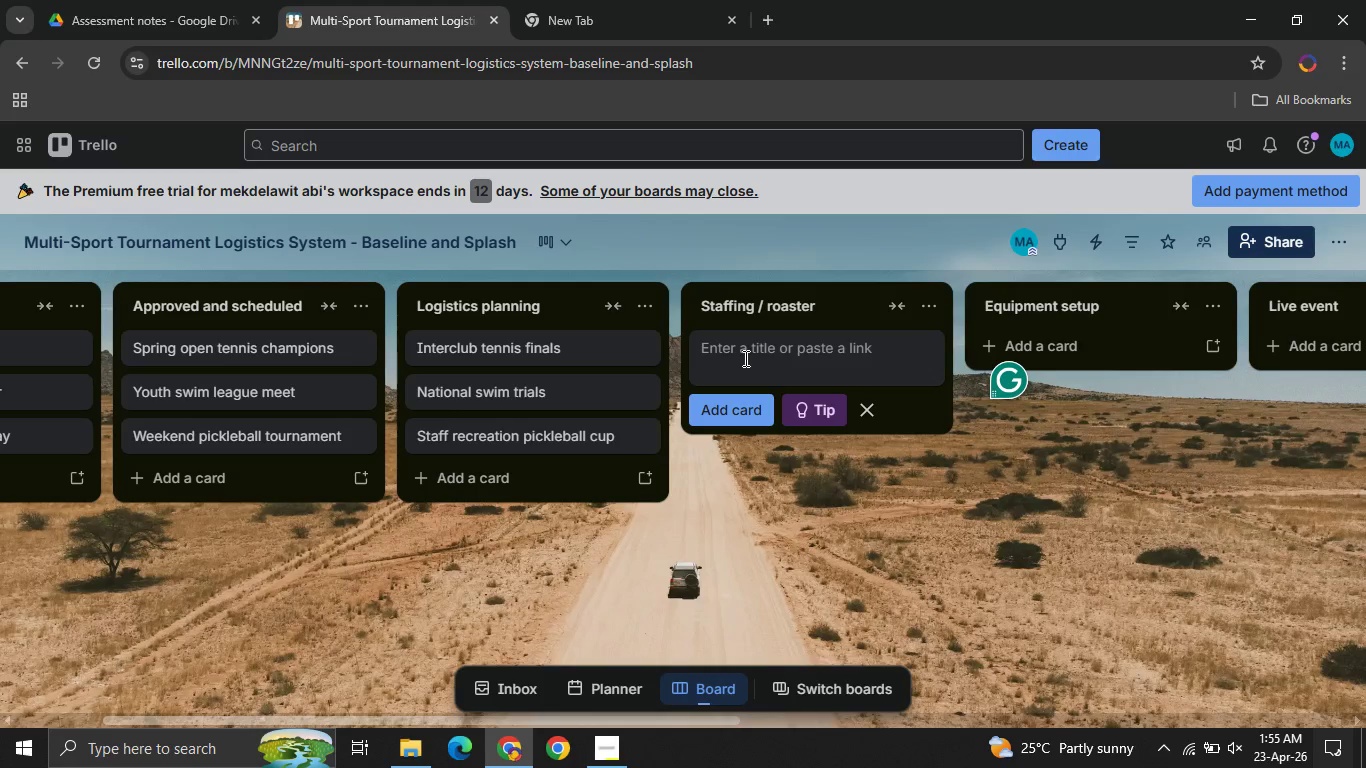 
type(City schools swim meet )
 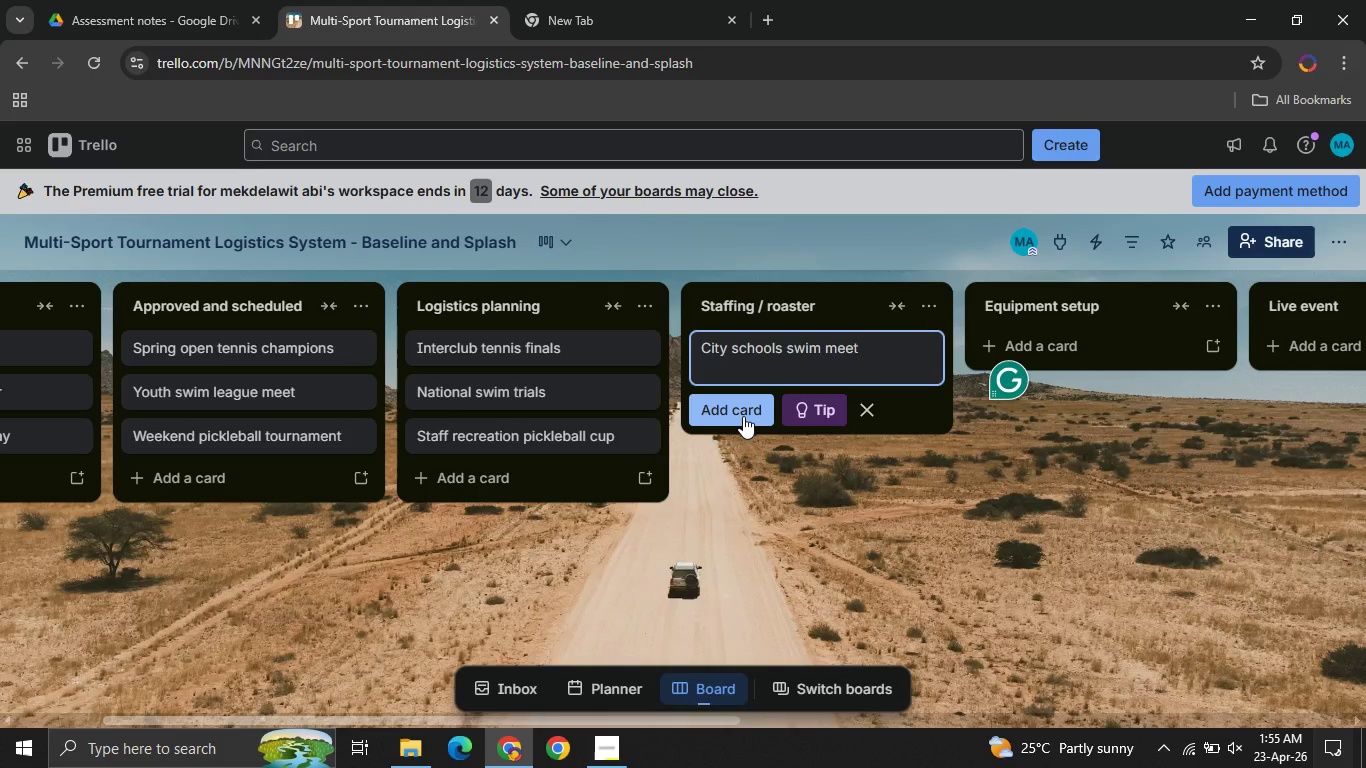 
left_click([743, 416])
 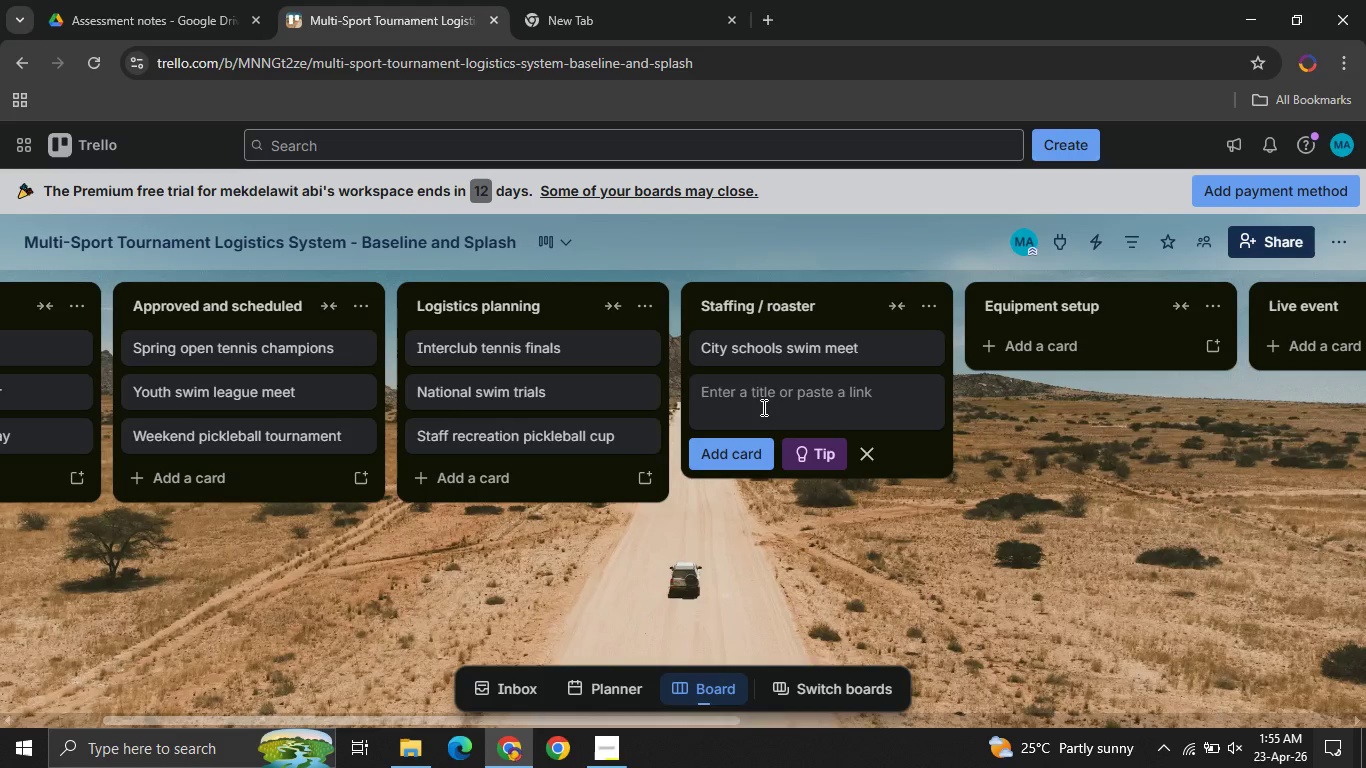 
left_click([762, 407])
 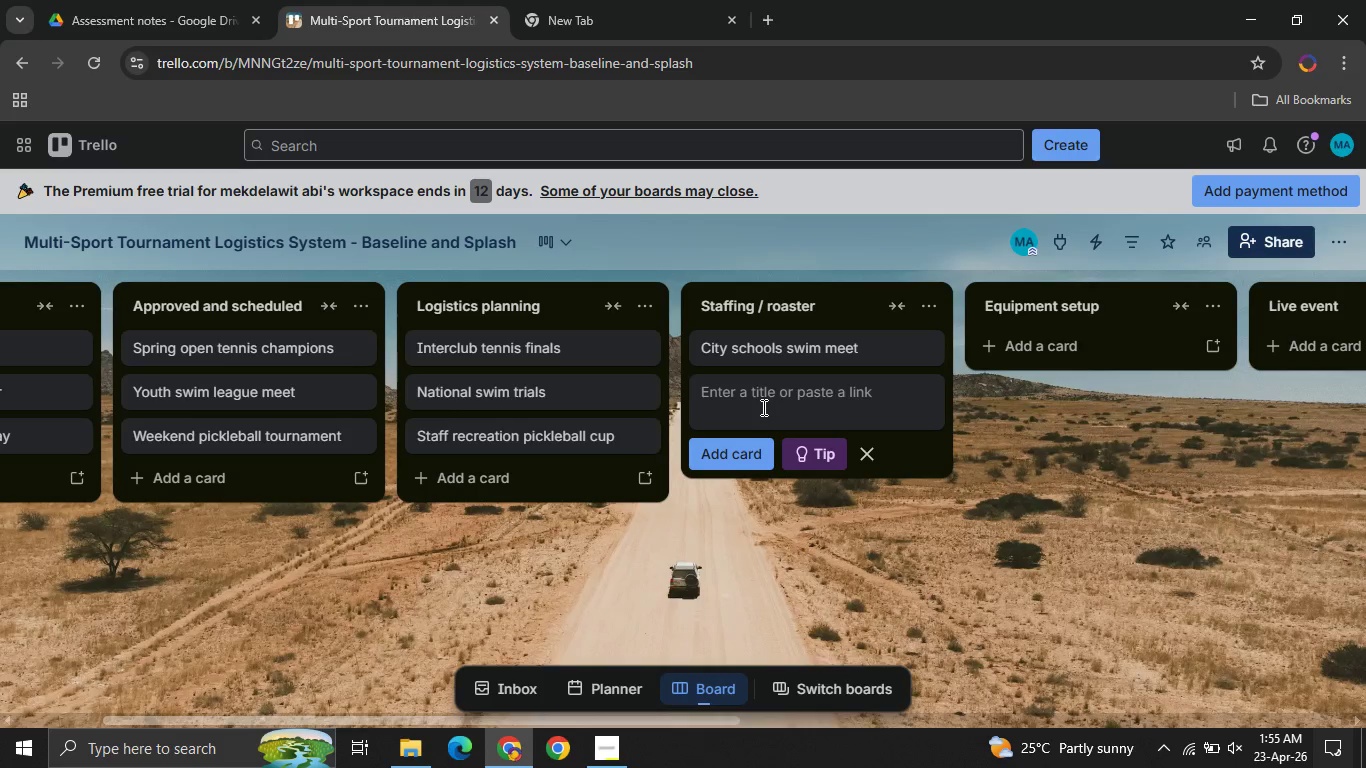 
type(University tennis leaugue )
 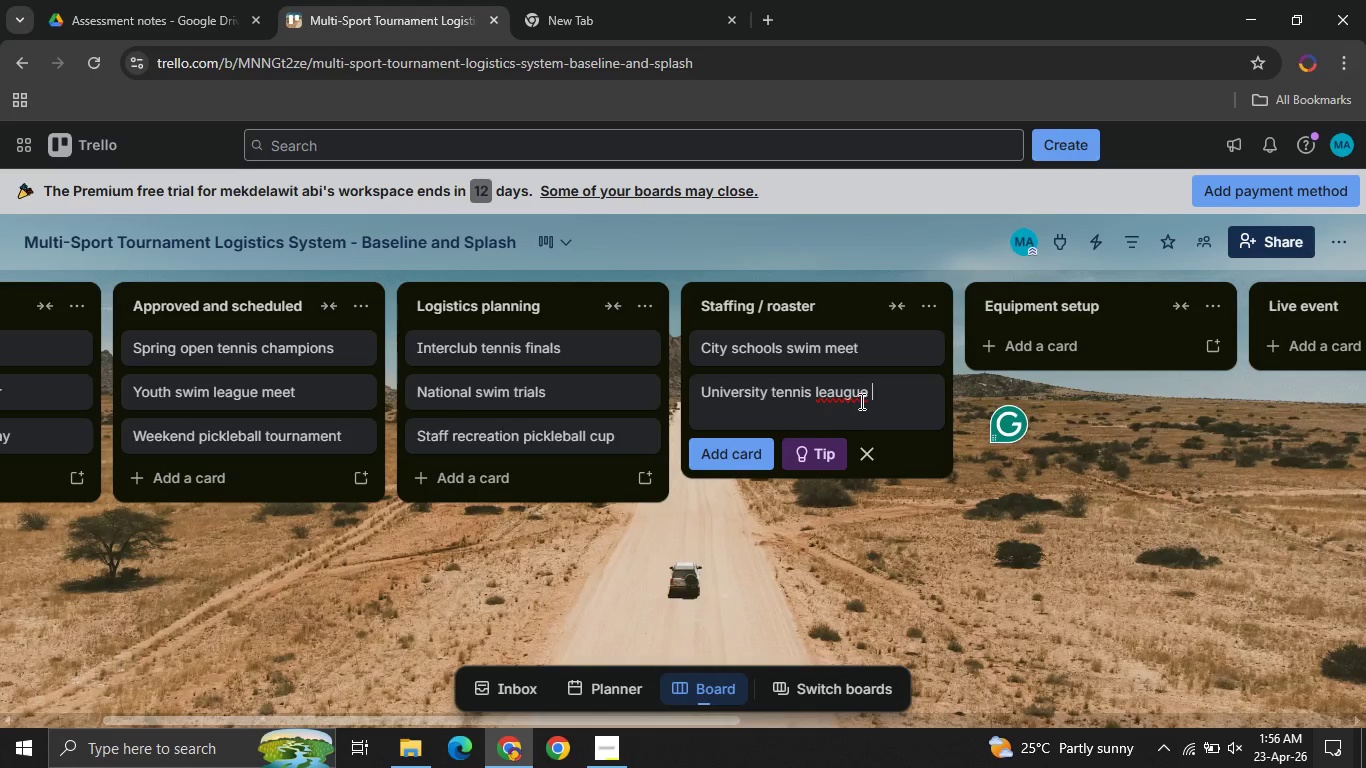 
key(Backspace)
key(Backspace)
key(Backspace)
key(Backspace)
key(Backspace)
key(Backspace)
type(ague)
 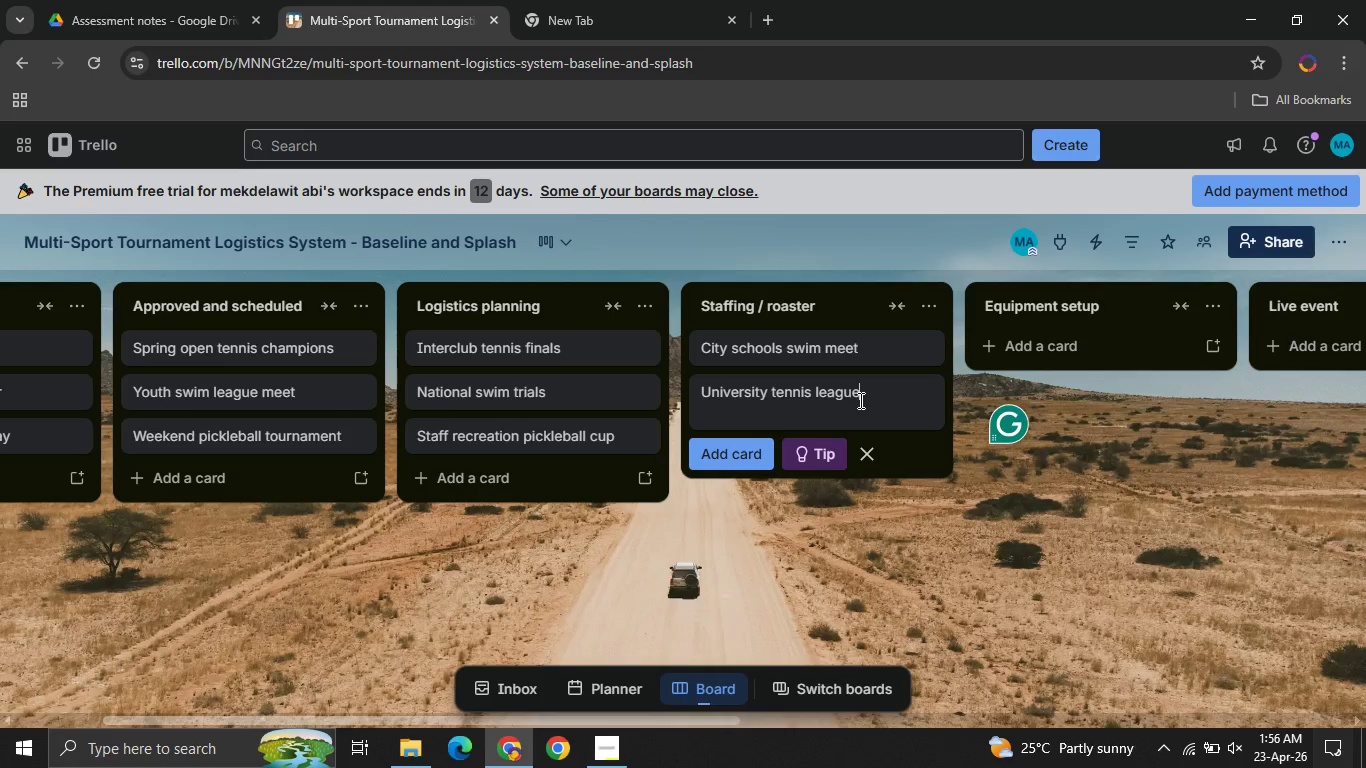 
wait(15.92)
 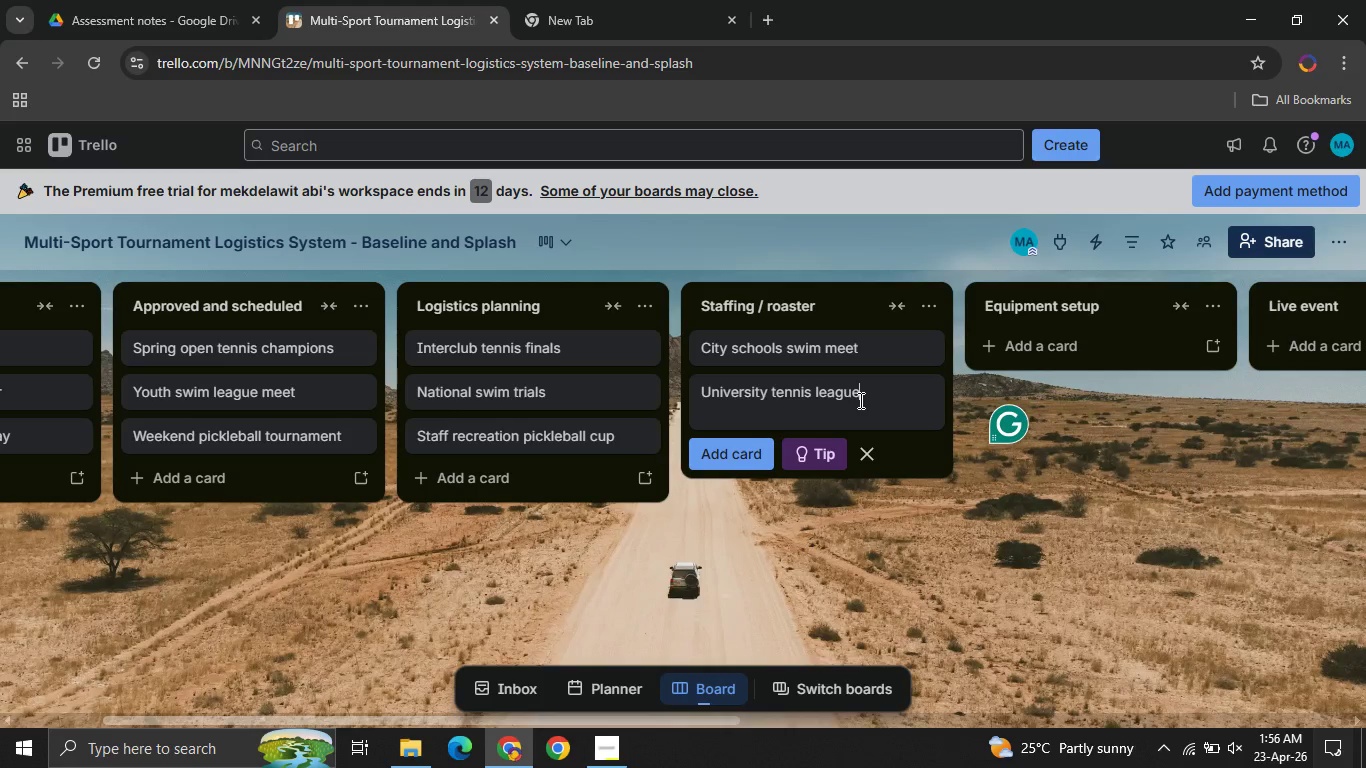 
left_click([868, 394])
 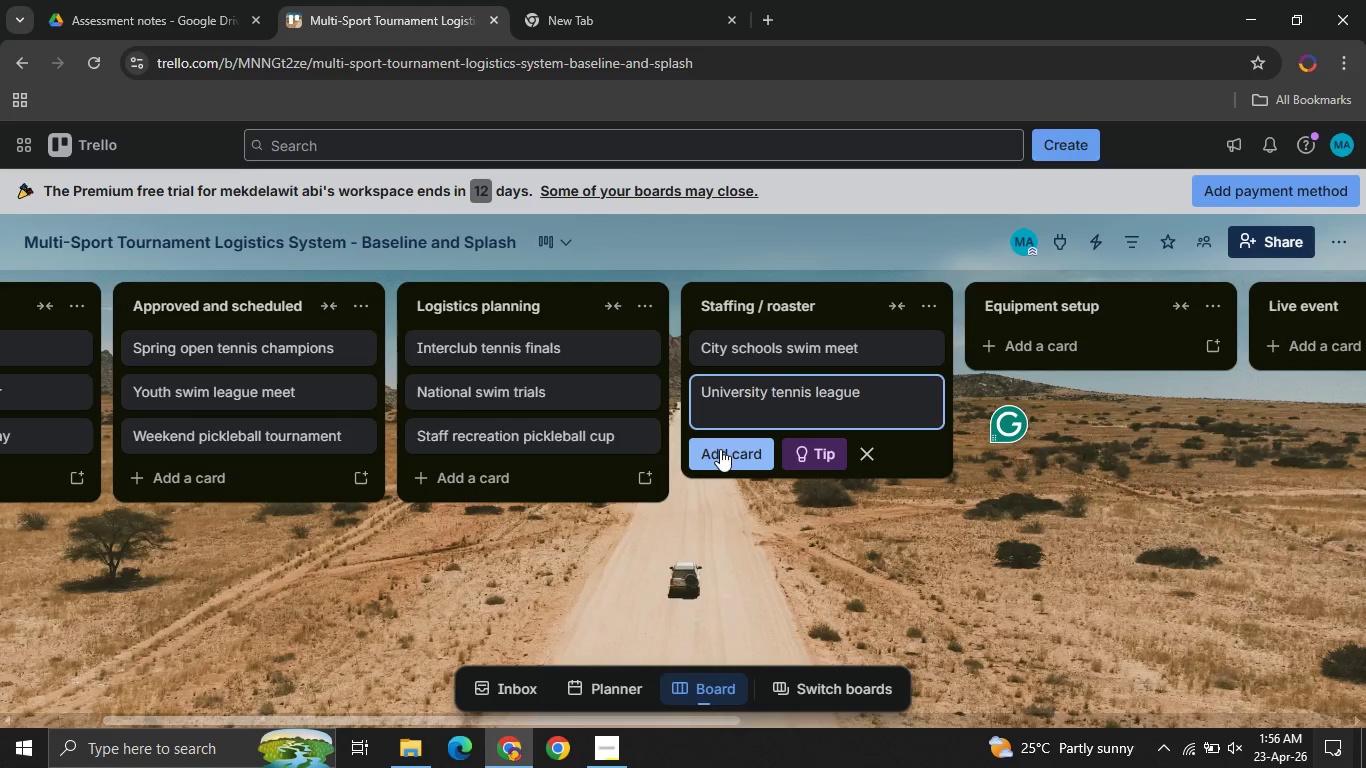 
left_click([720, 449])
 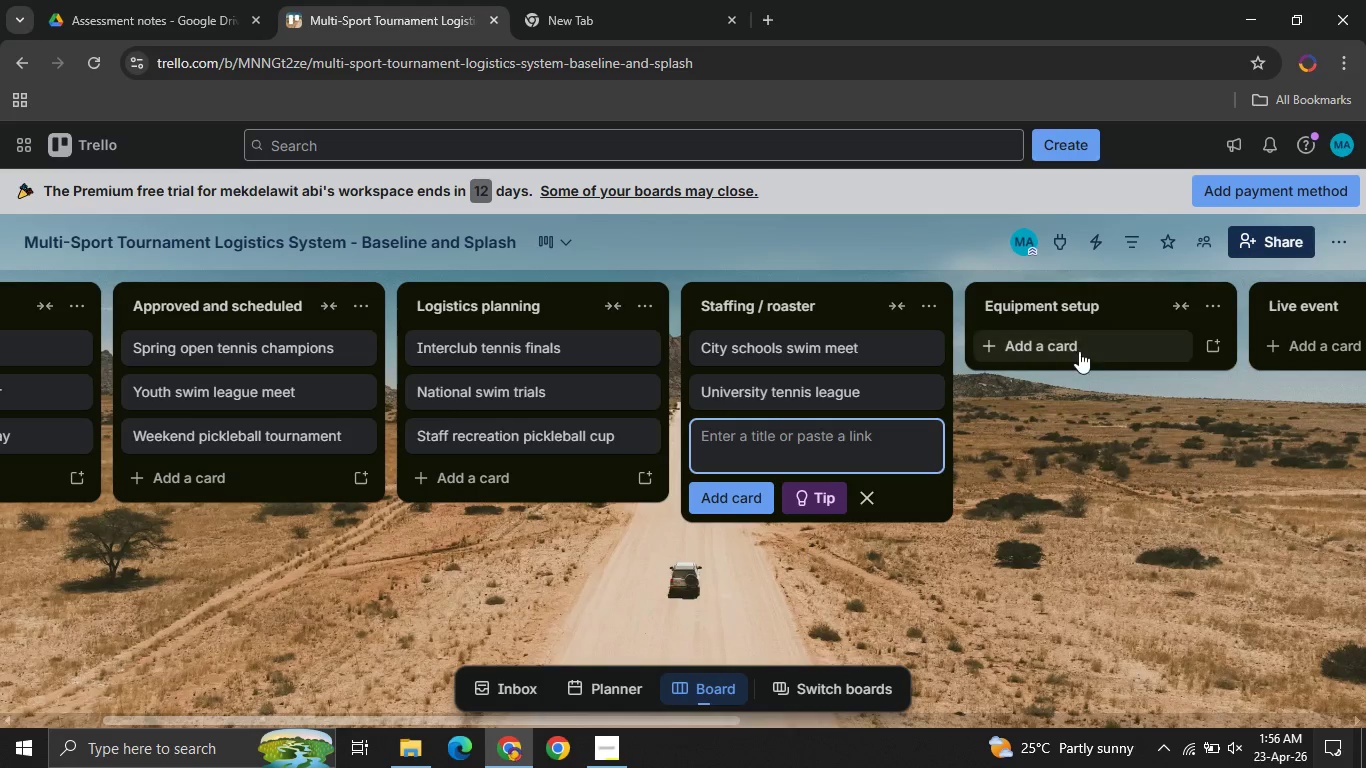 
left_click([1076, 352])
 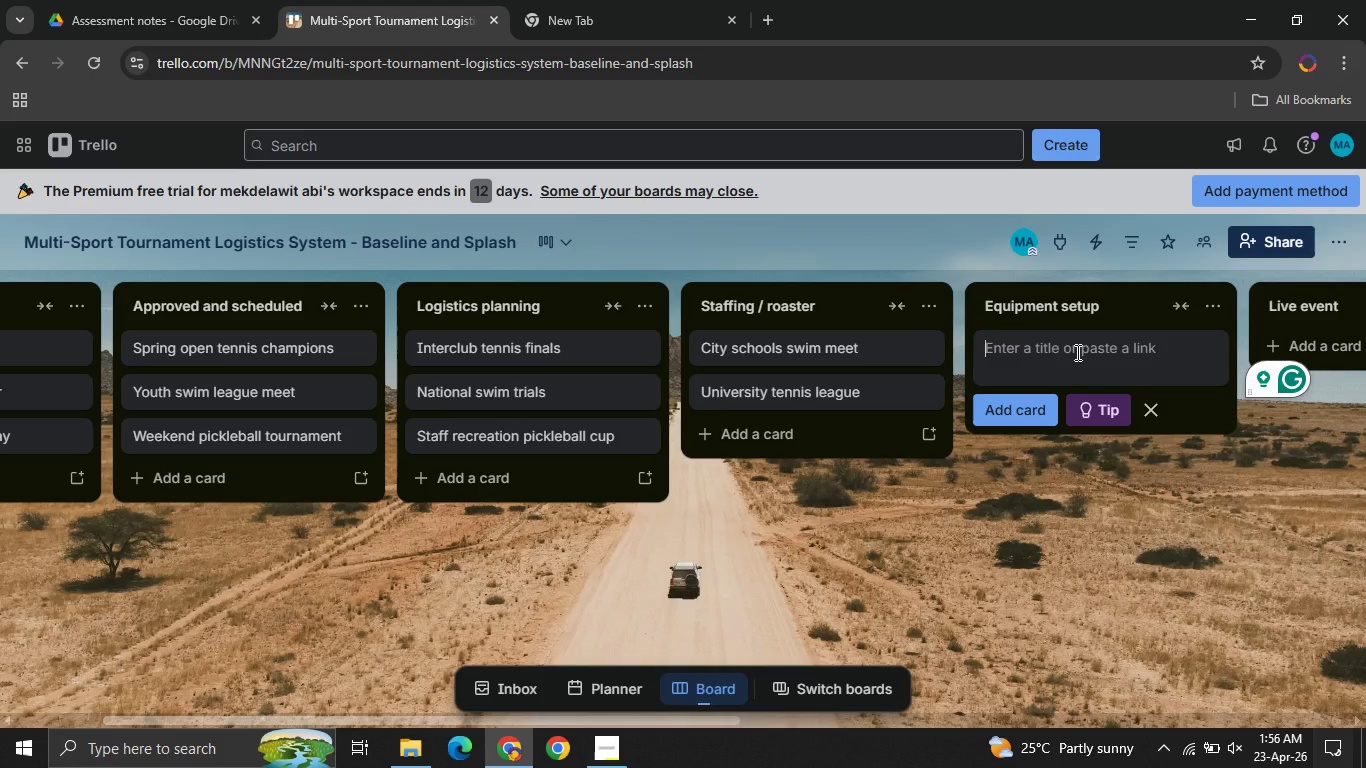 
wait(8.41)
 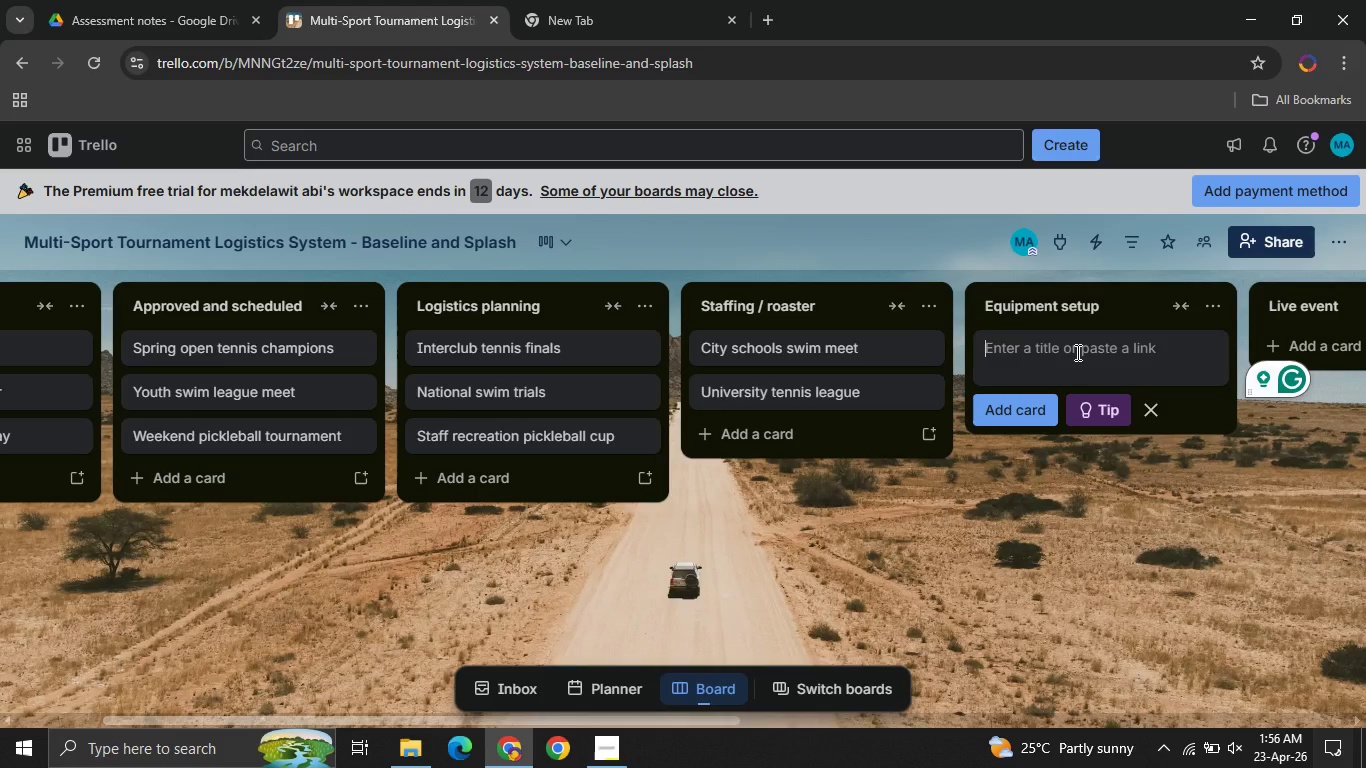 
type(Summer tennis claa)
key(Backspace)
type(ssic)
 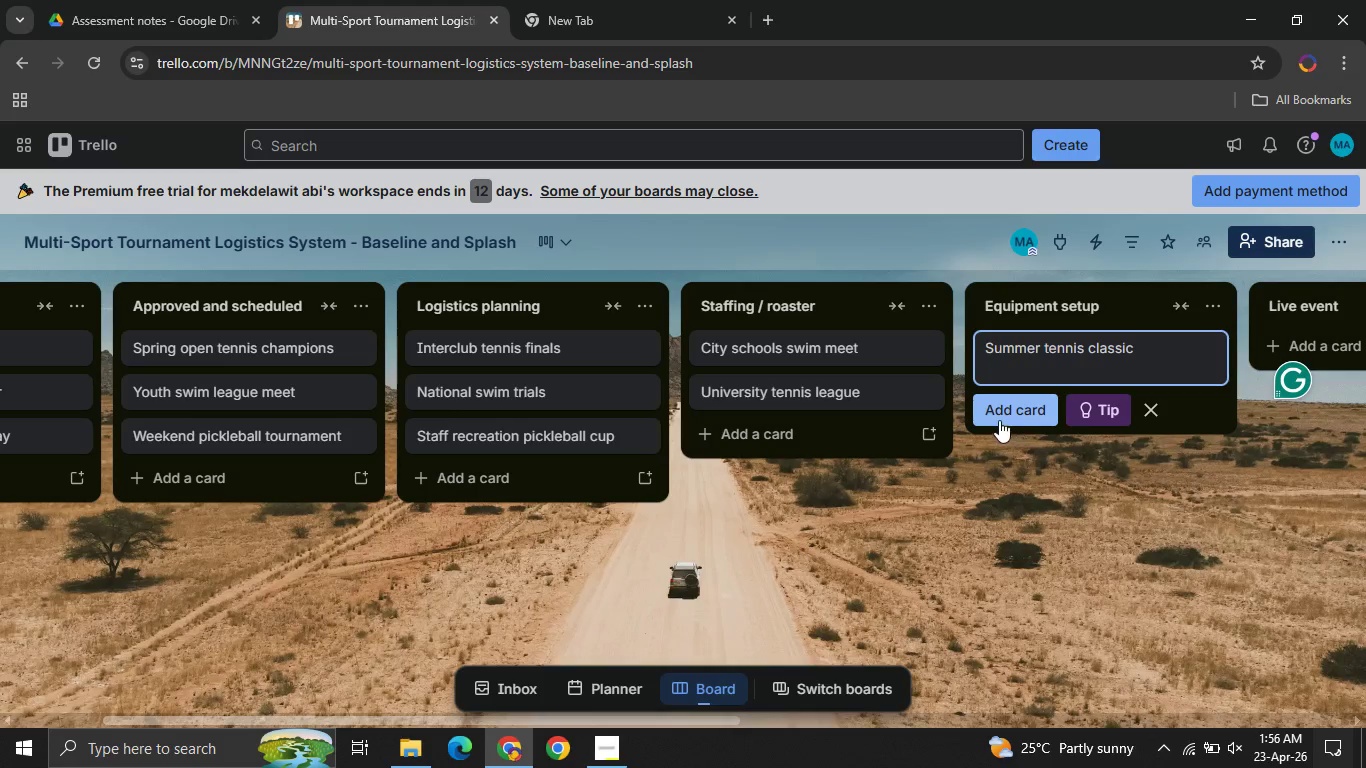 
left_click([990, 415])
 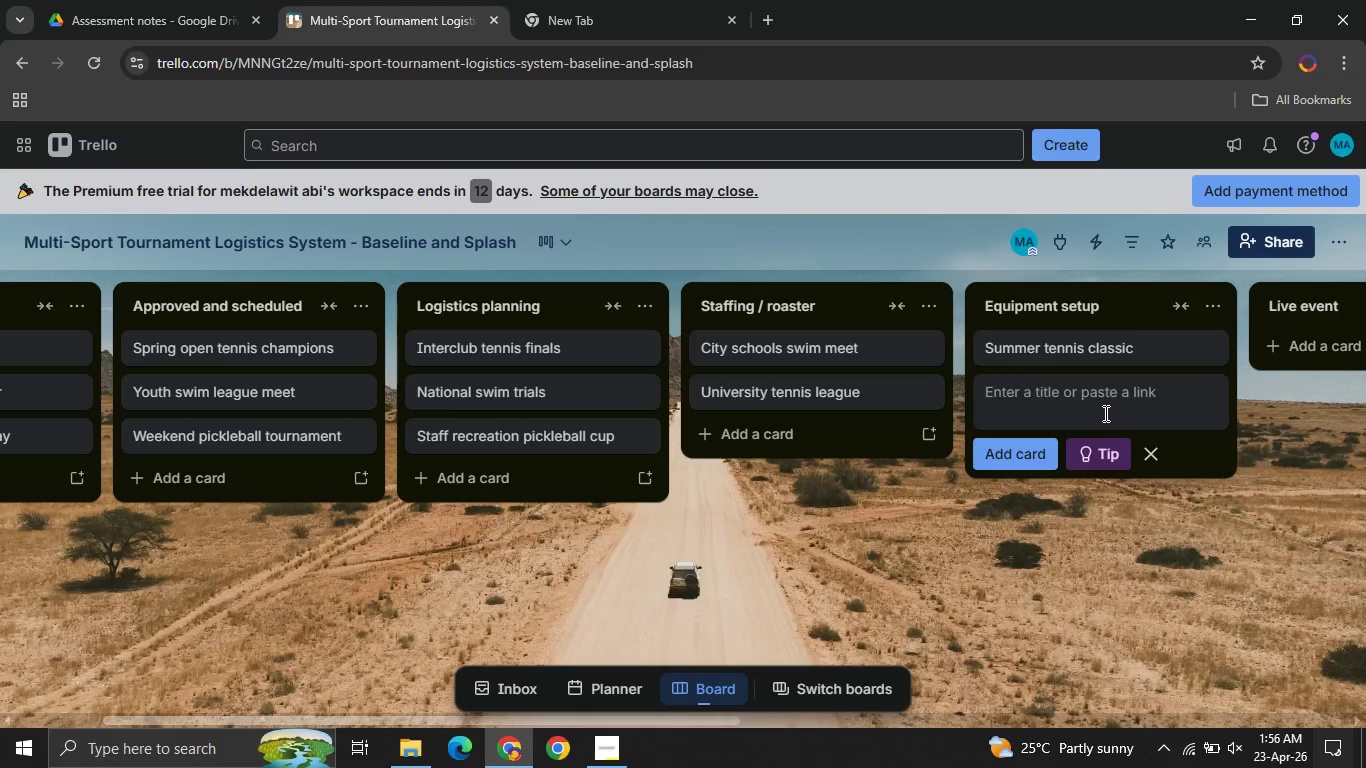 
type(Regional swim finals )
 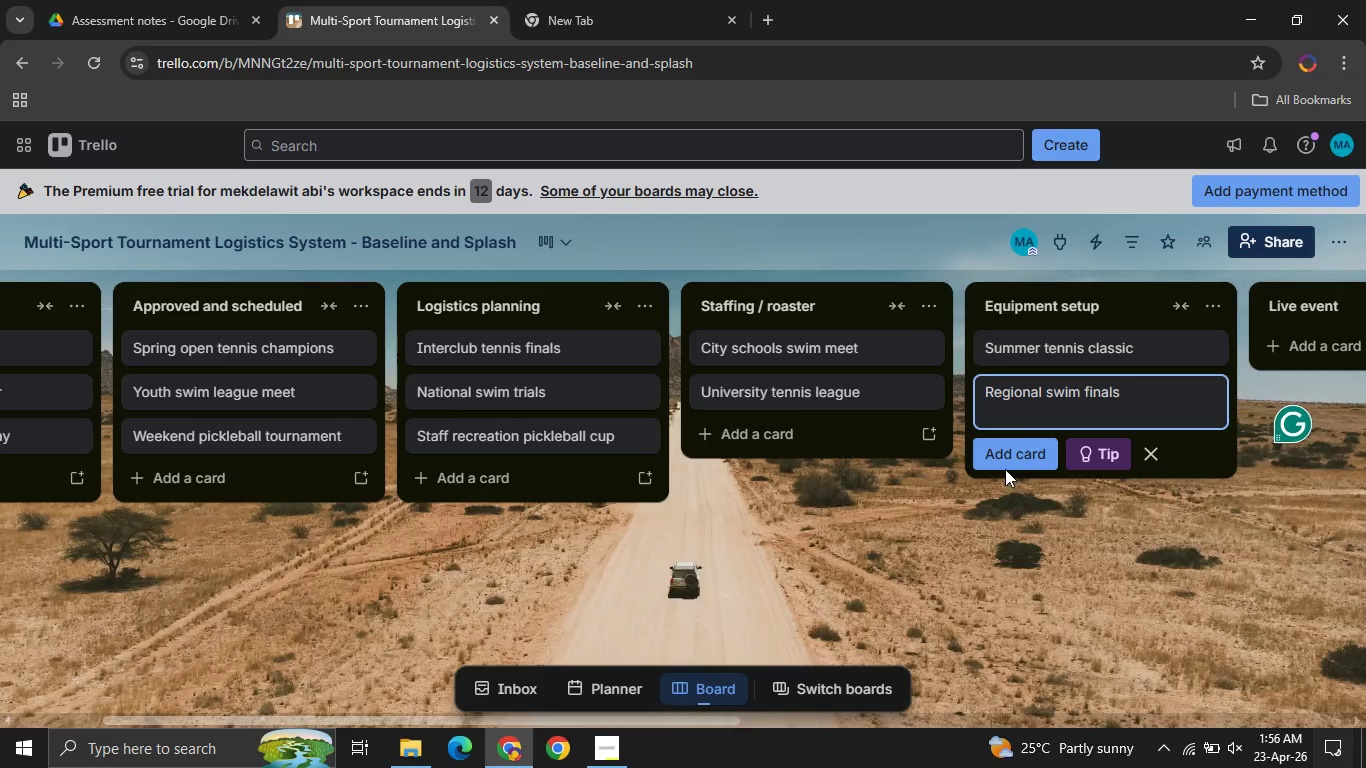 
left_click([998, 456])
 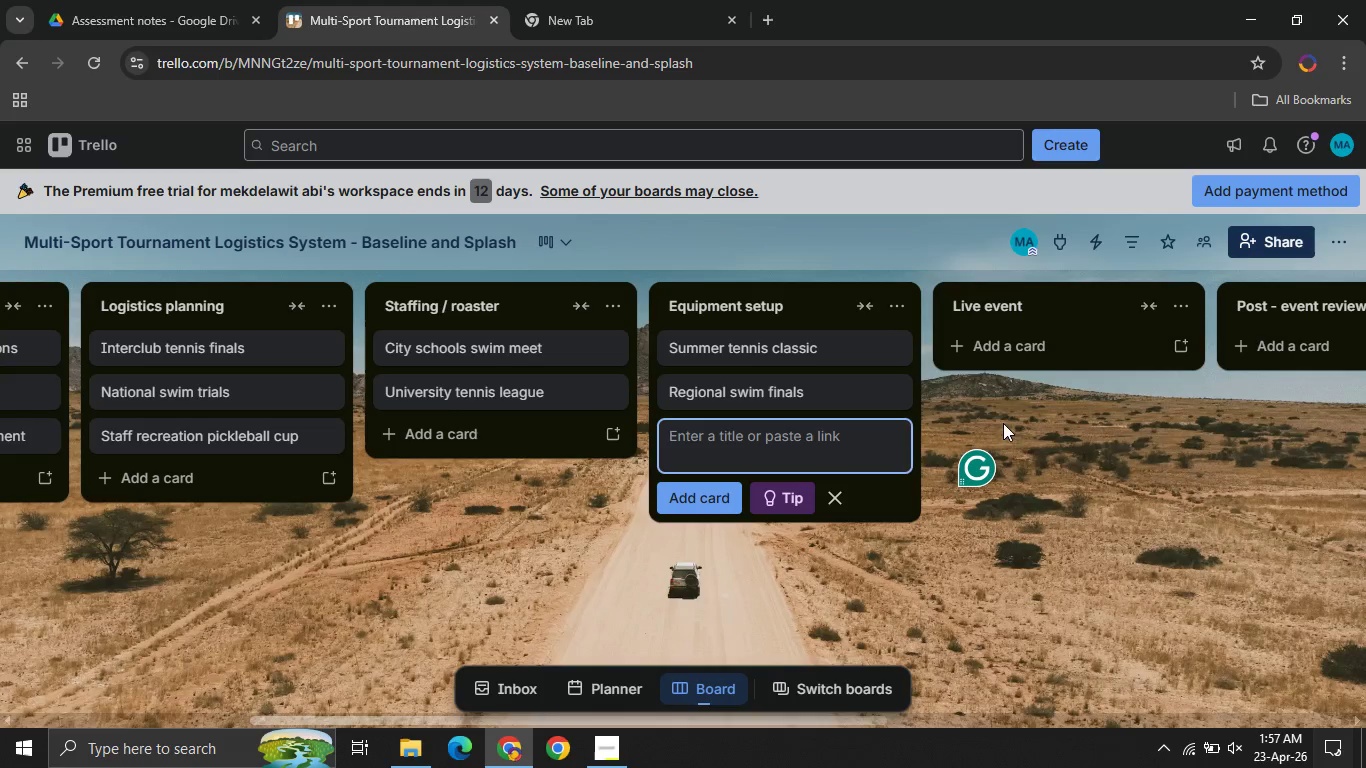 
left_click([1019, 344])
 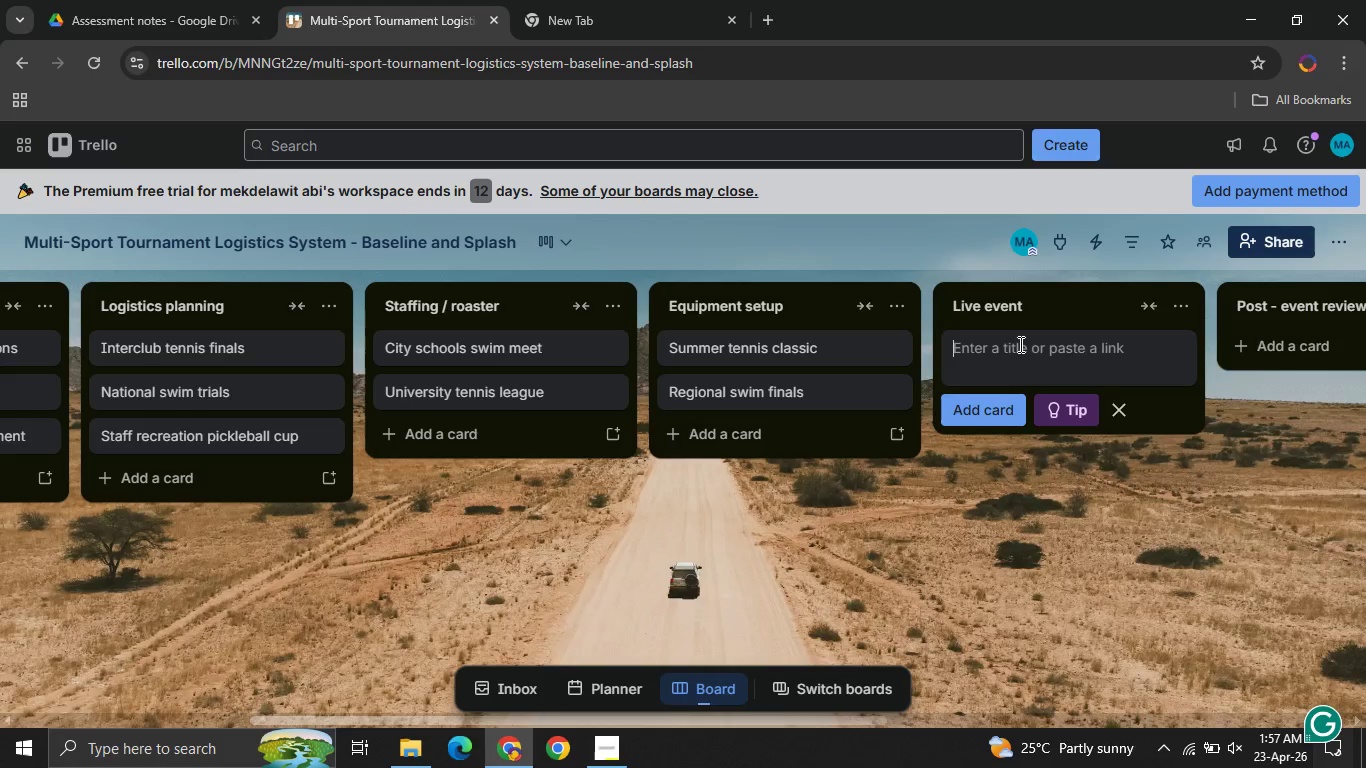 
type(April swim championship )
 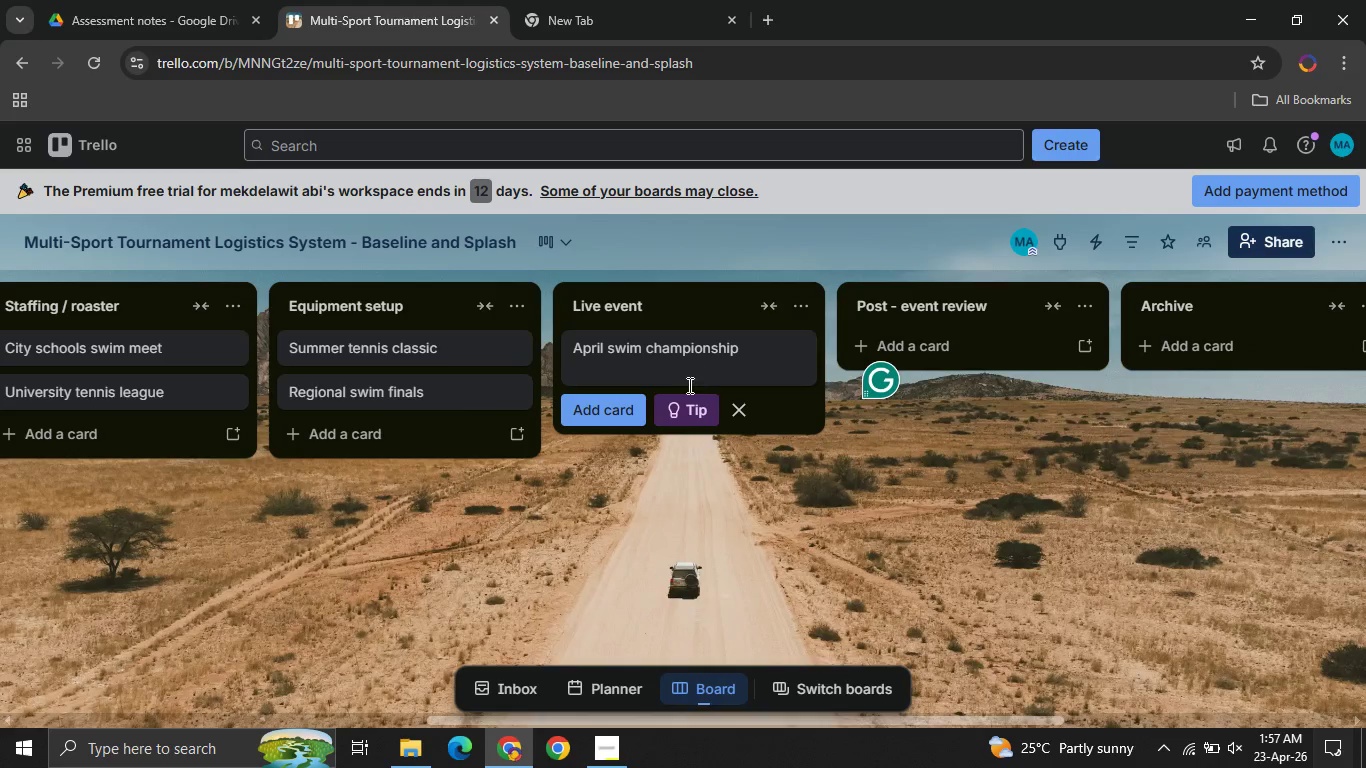 
left_click([639, 409])
 